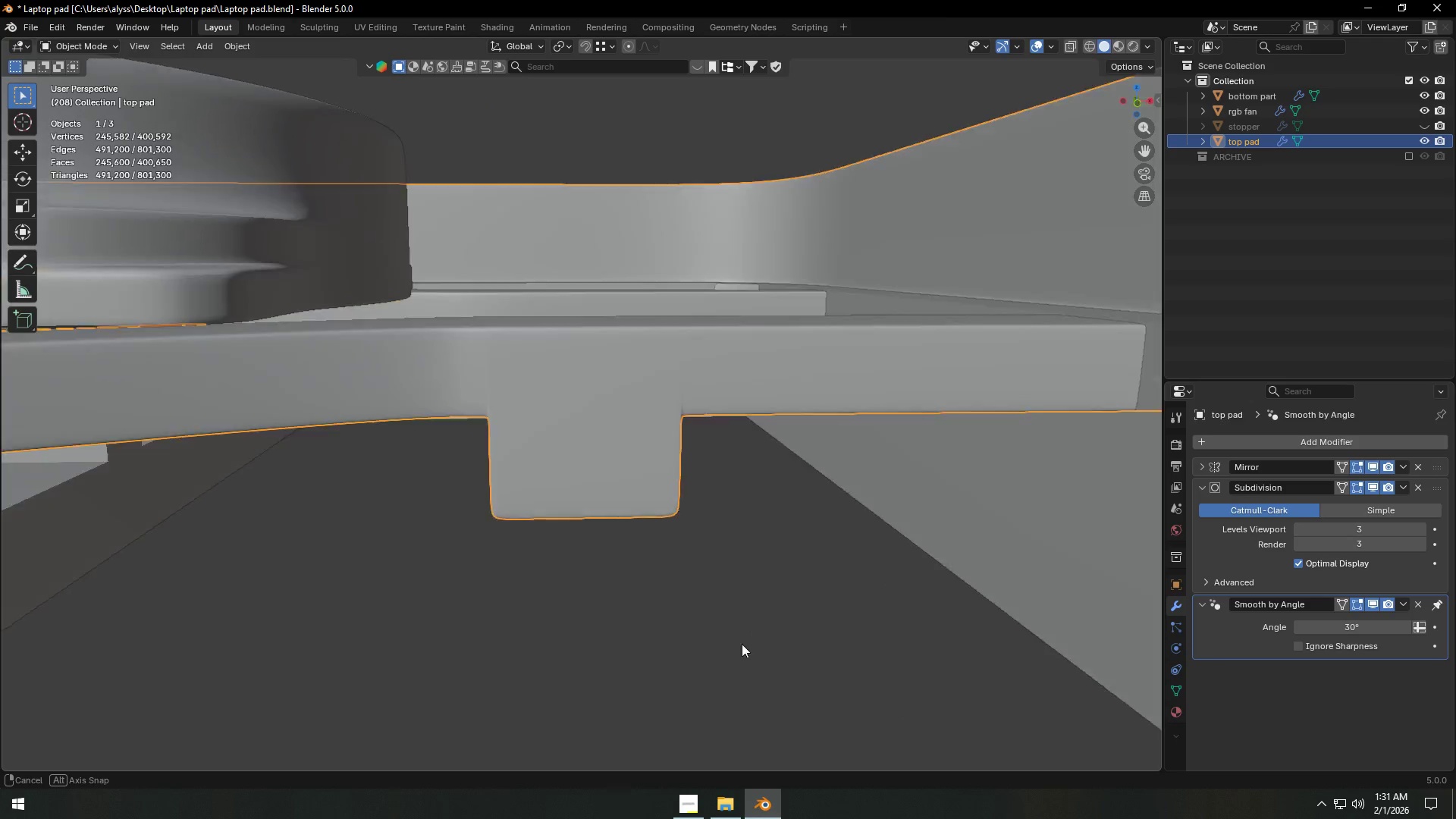 
scroll: coordinate [737, 670], scroll_direction: down, amount: 9.0
 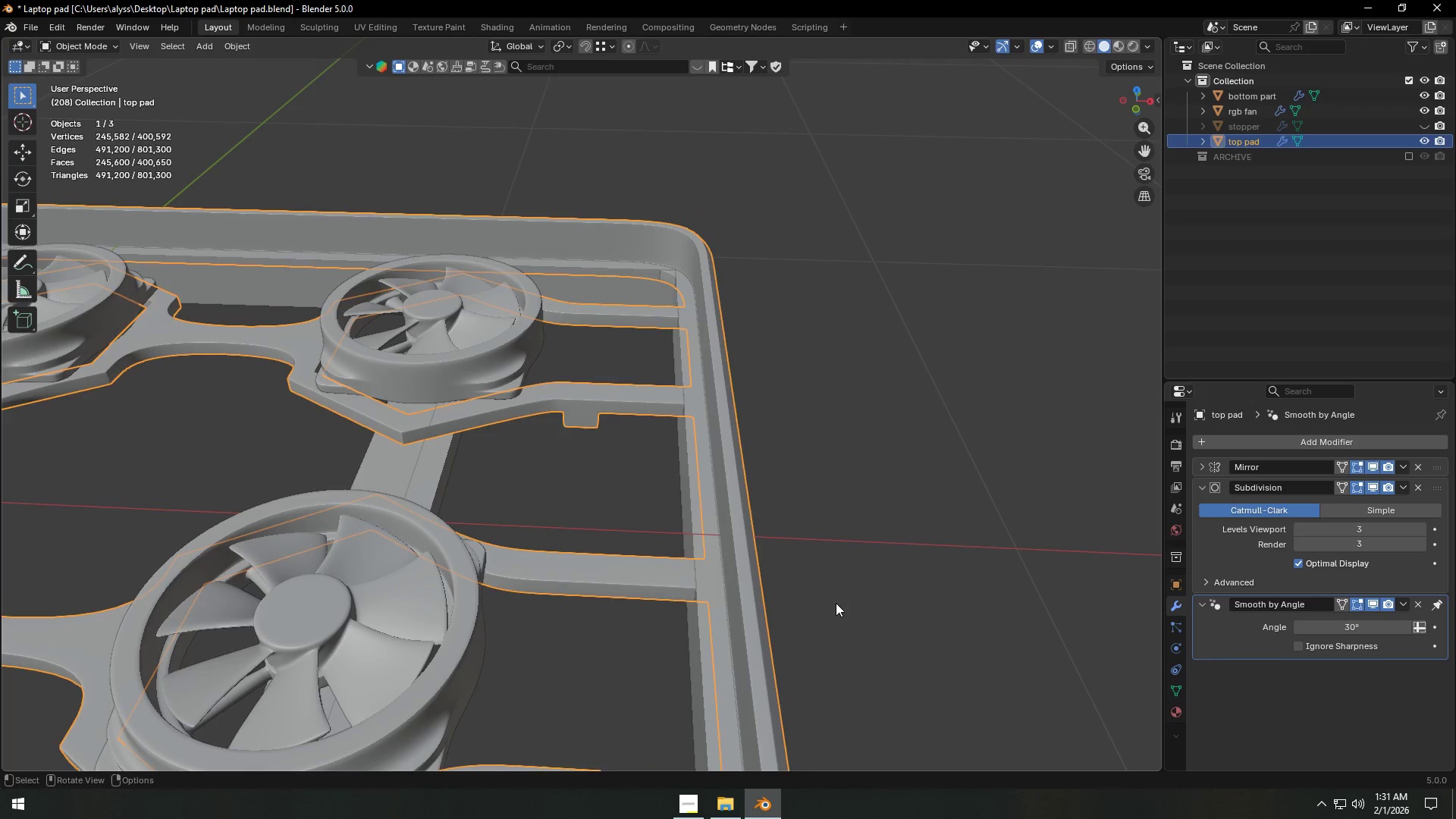 
left_click([905, 562])
 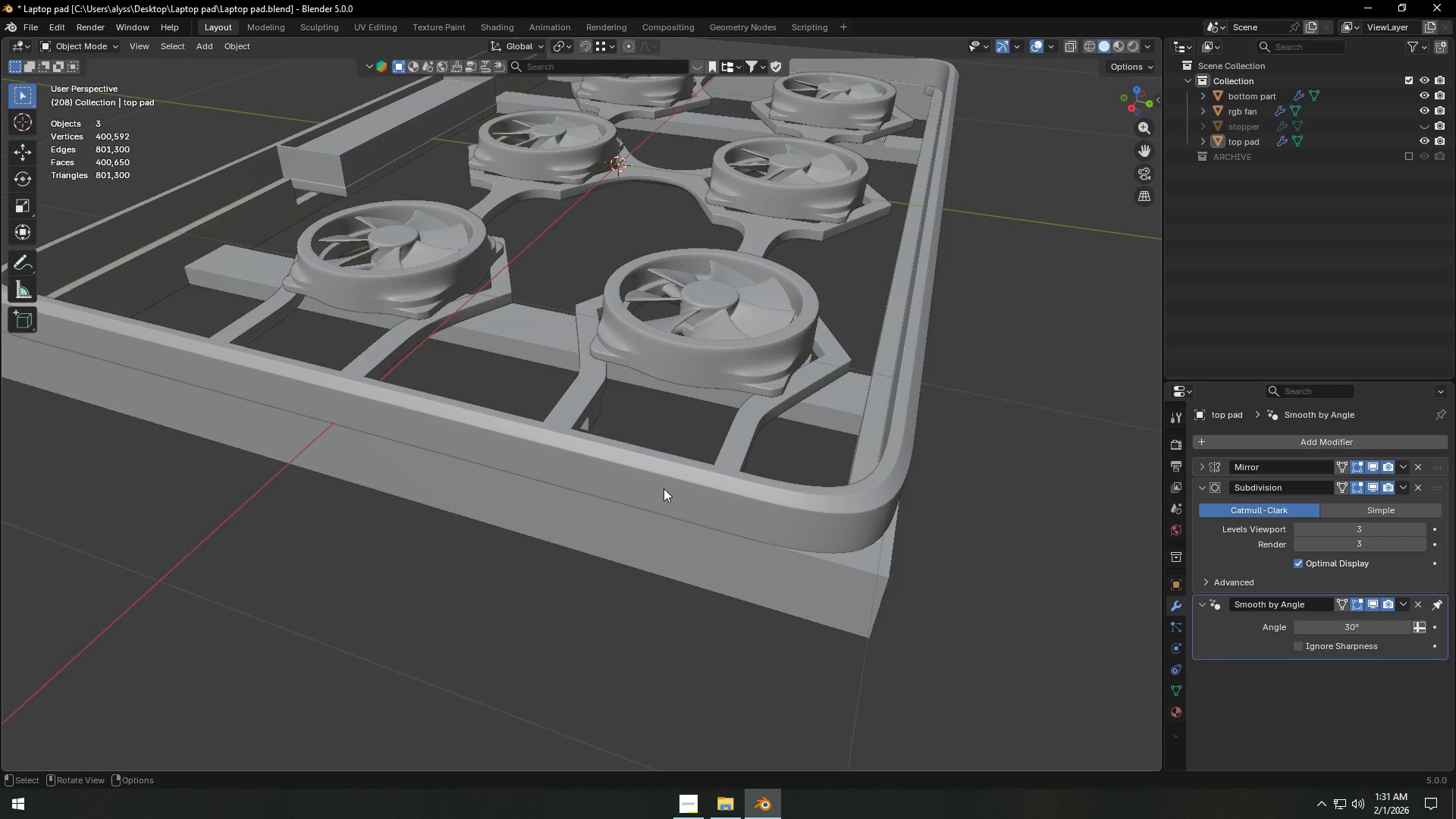 
wait(13.5)
 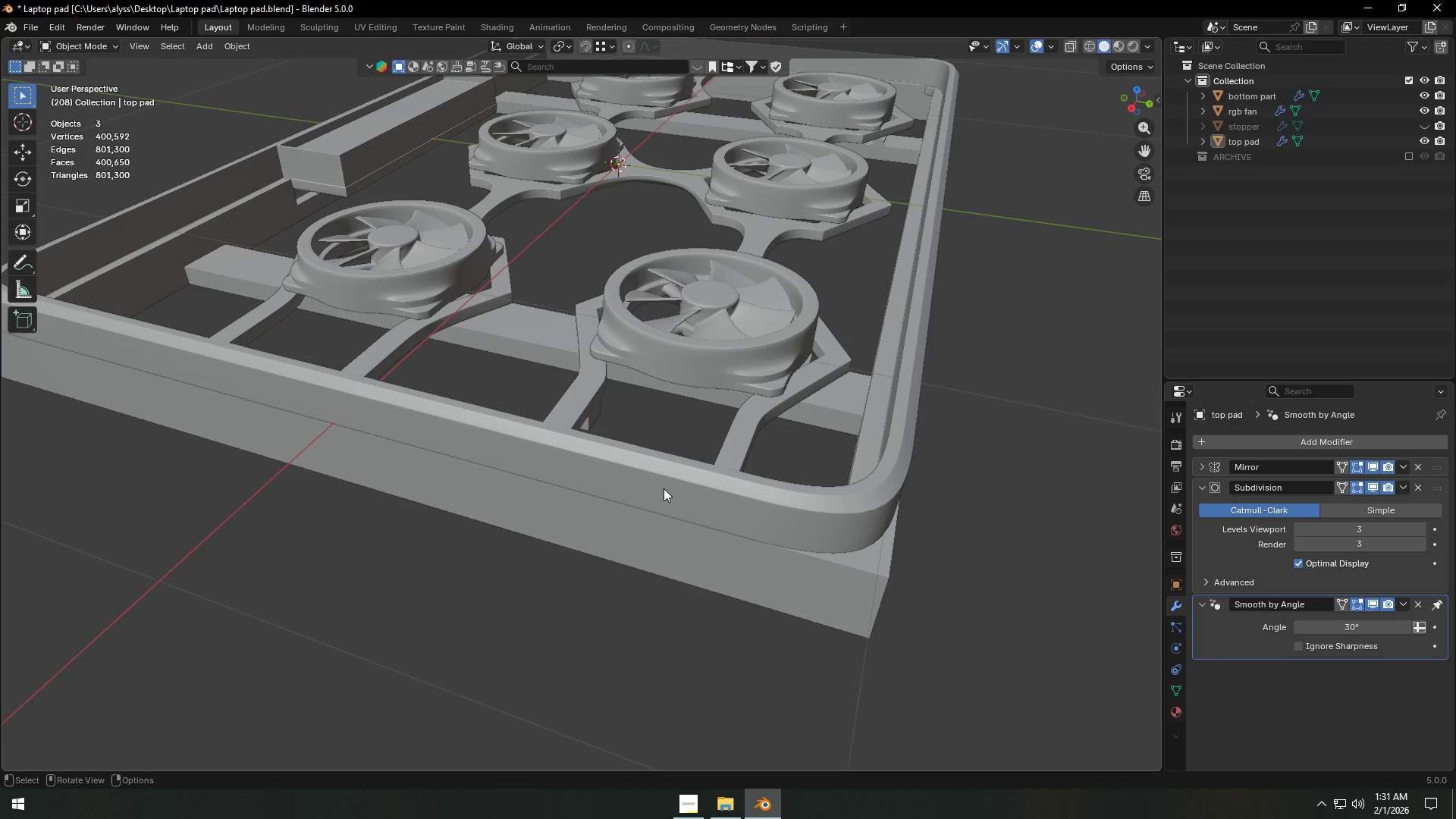 
left_click([1422, 111])
 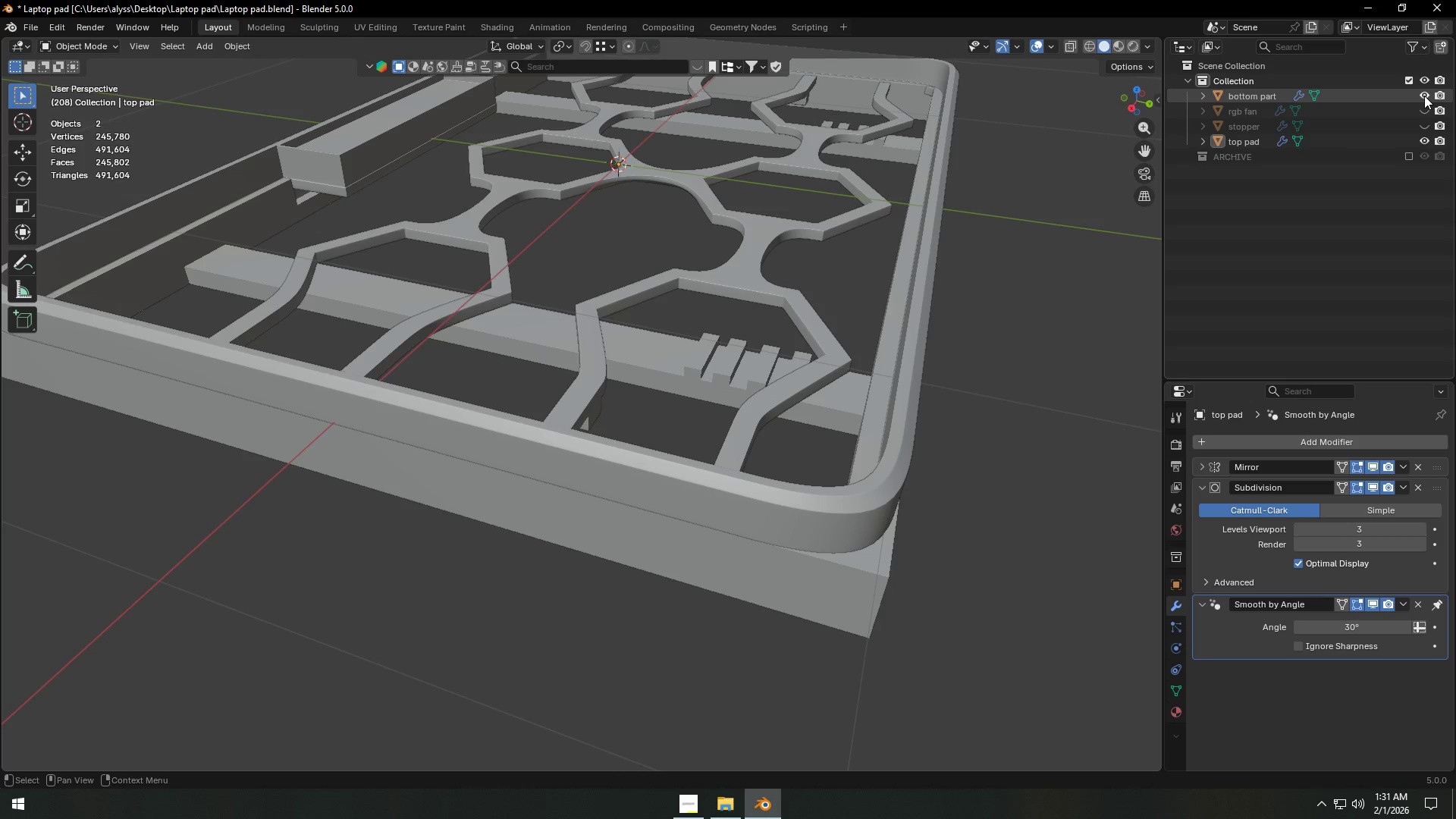 
left_click([1424, 96])
 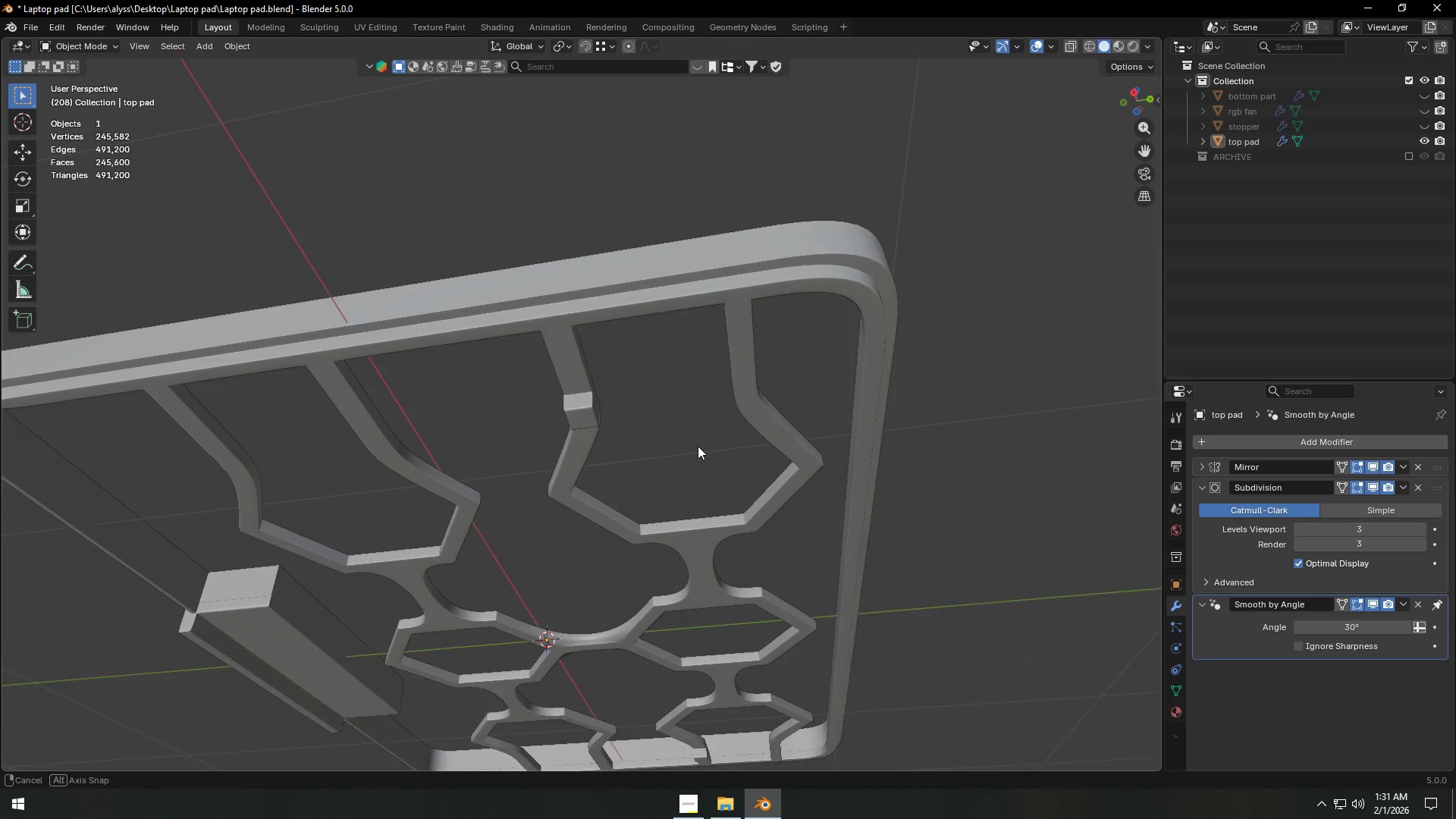 
left_click([592, 422])
 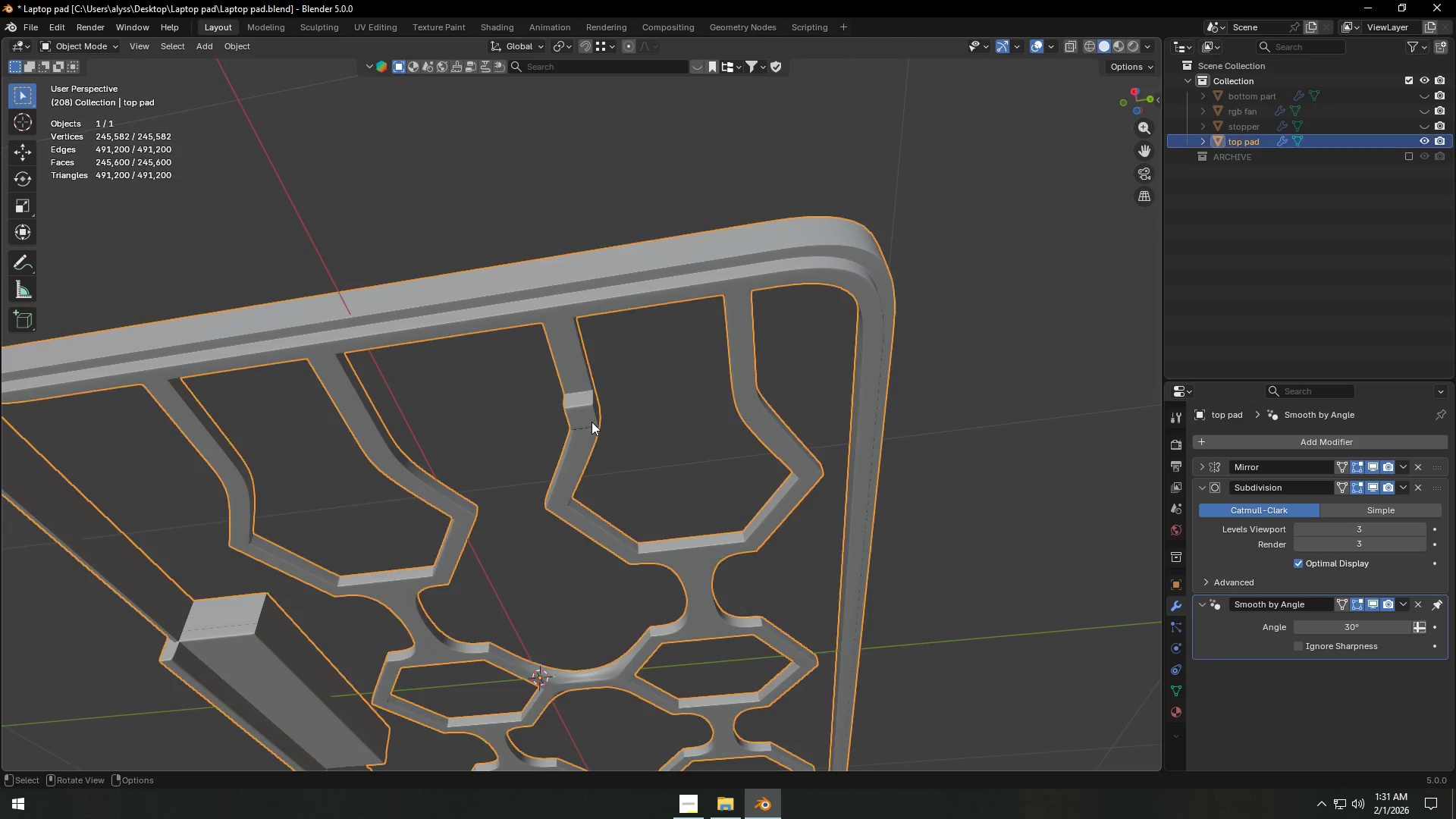 
key(Tab)
 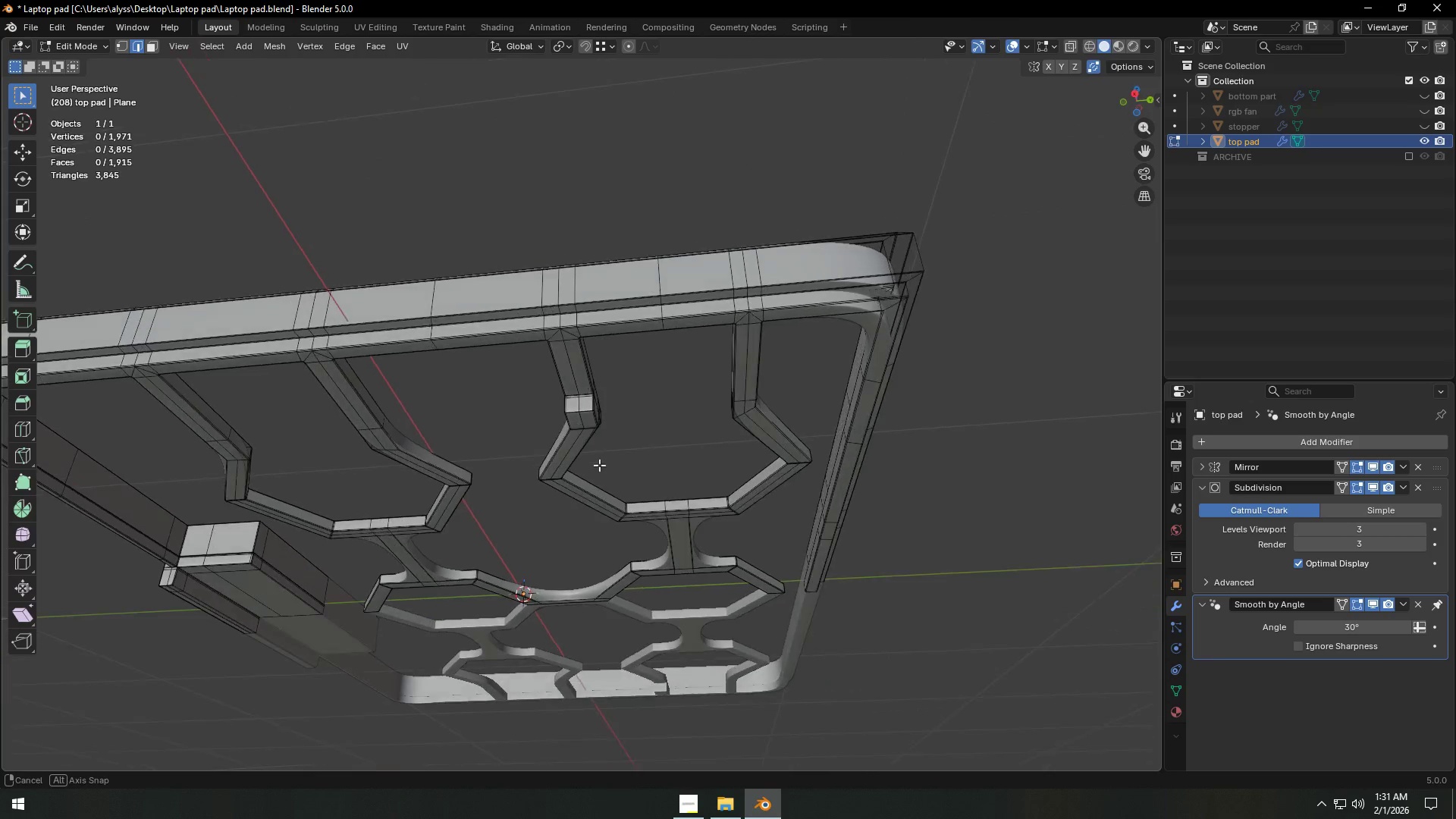 
scroll: coordinate [645, 470], scroll_direction: up, amount: 11.0
 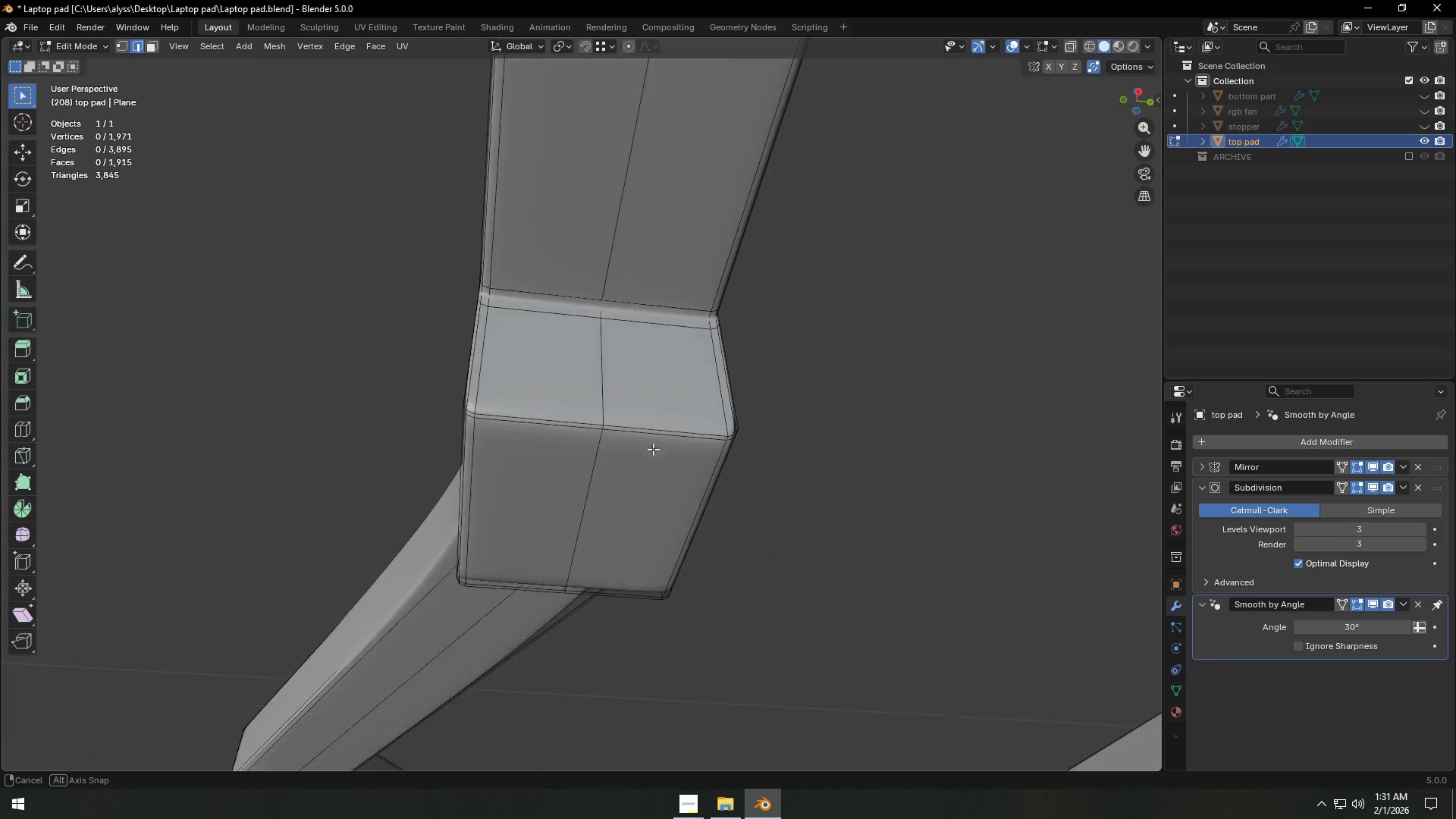 
key(3)
 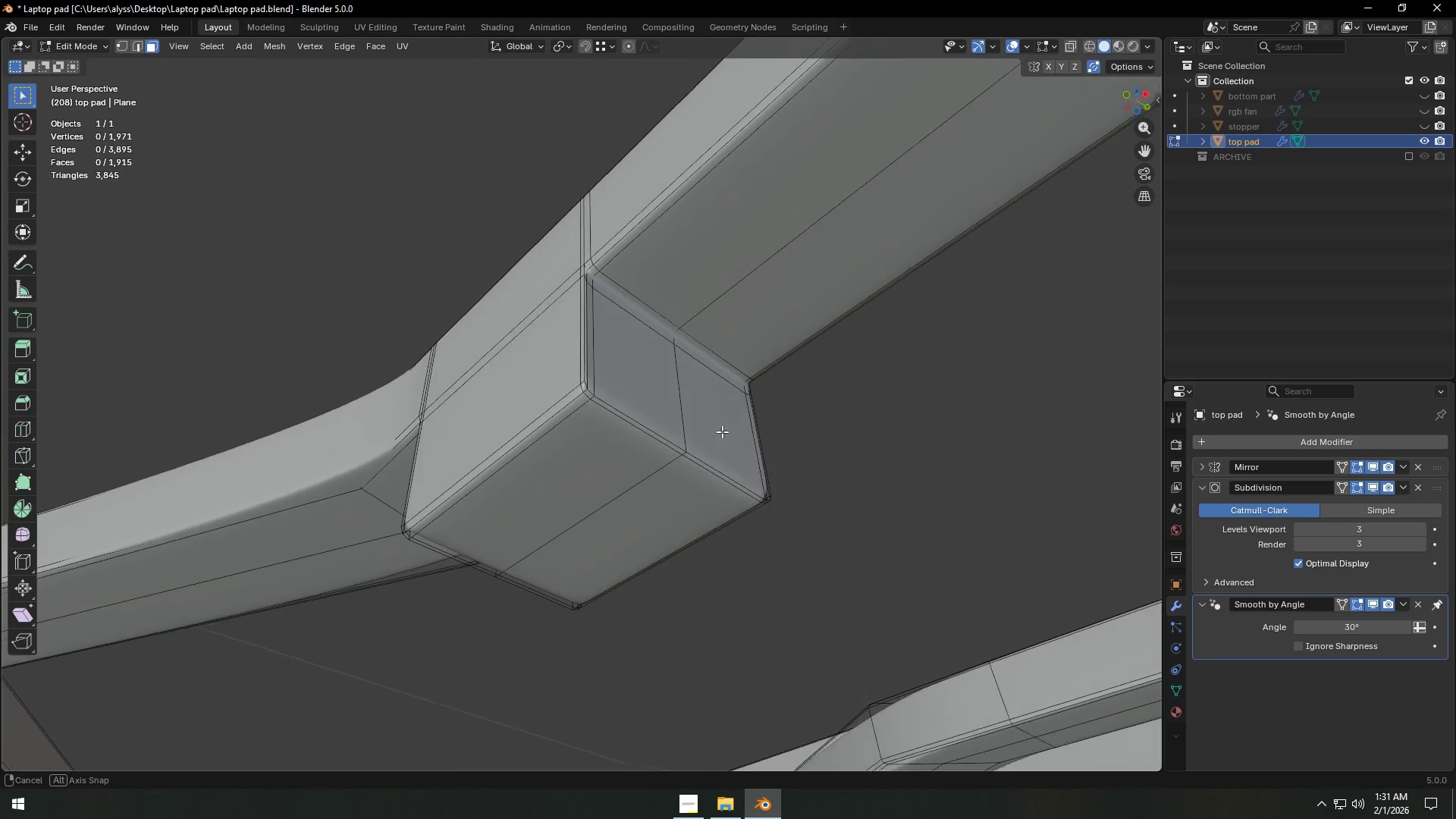 
left_click([624, 398])
 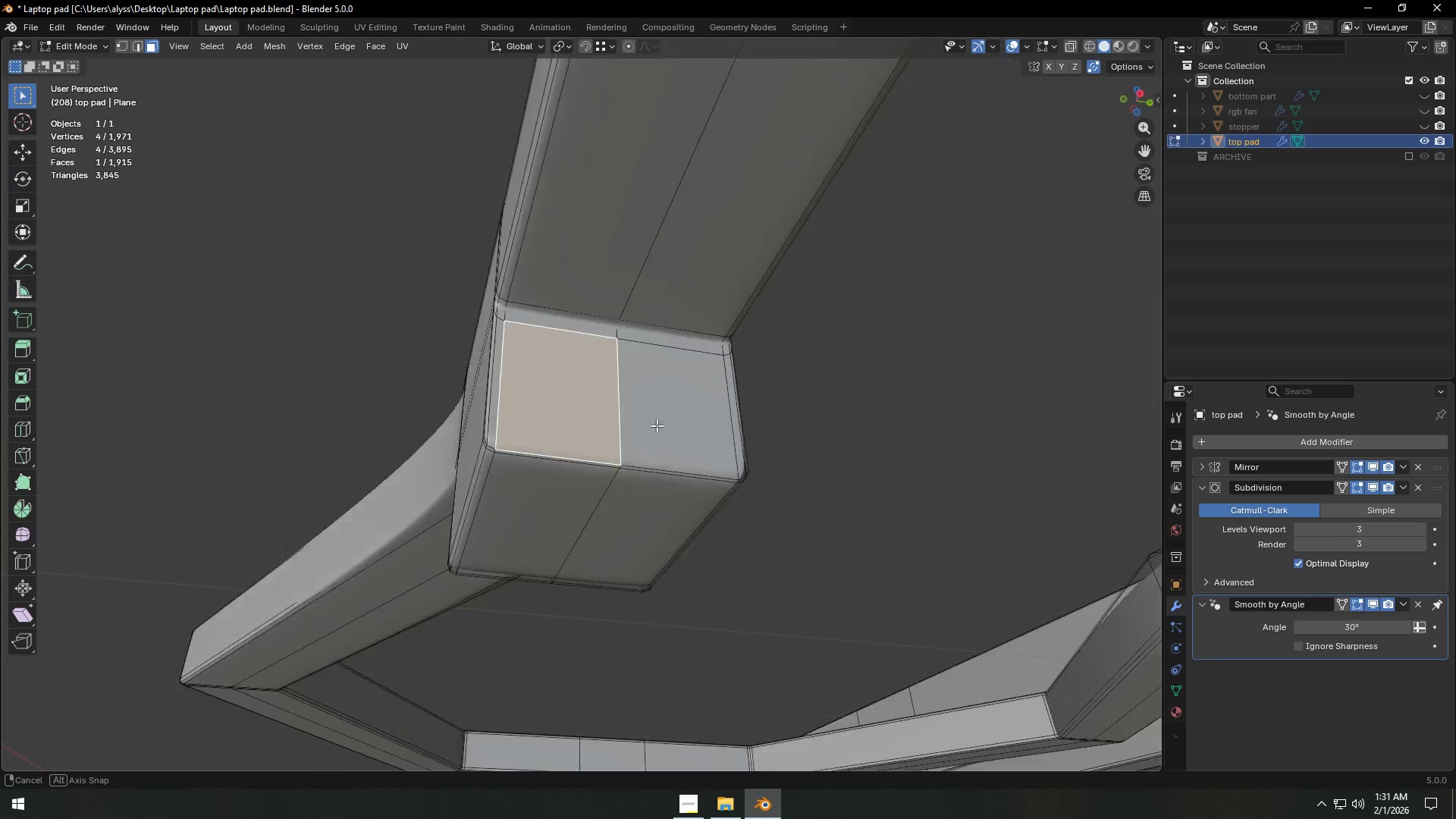 
scroll: coordinate [635, 434], scroll_direction: up, amount: 2.0
 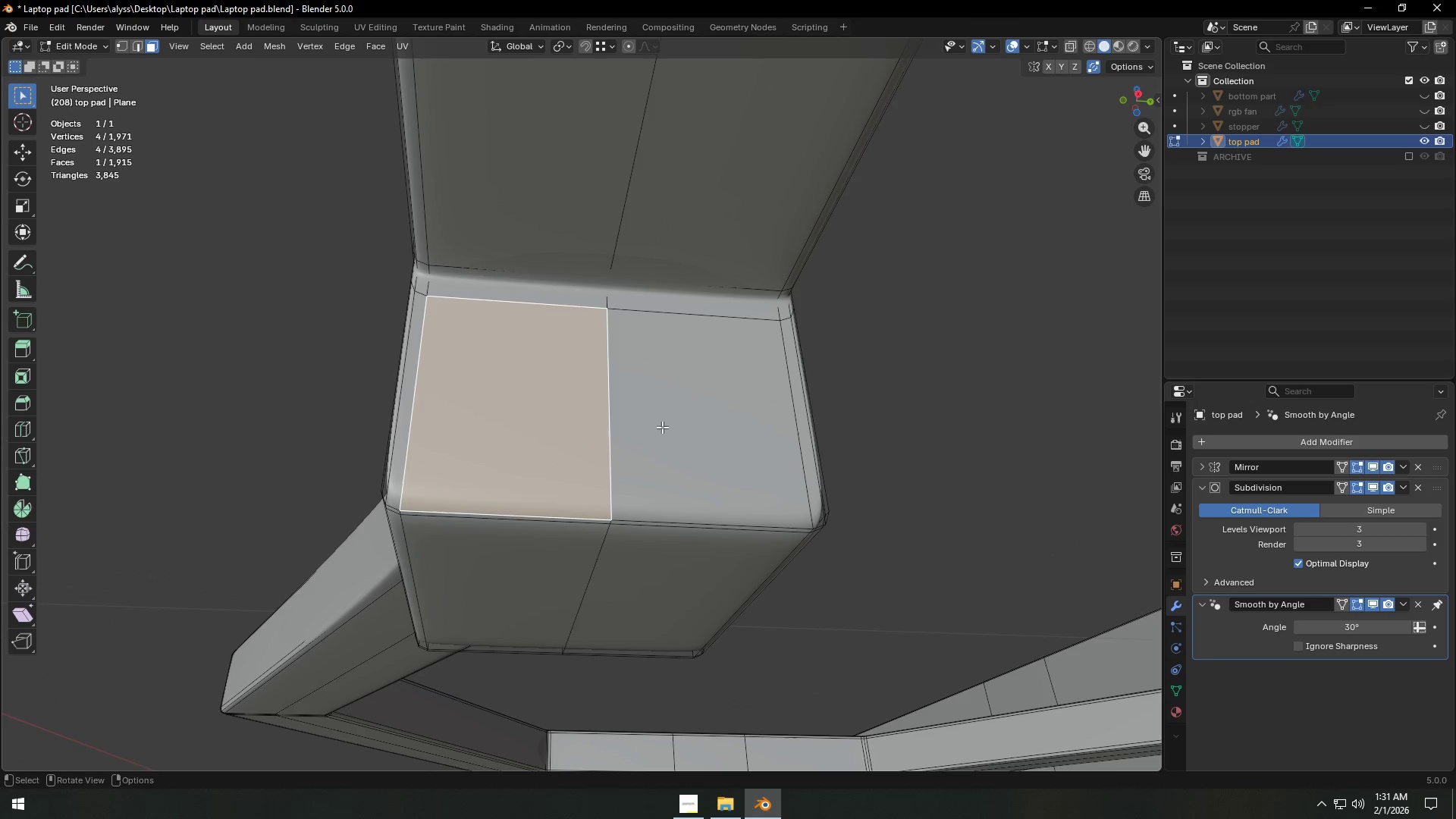 
hold_key(key=ShiftLeft, duration=0.31)
left_click([665, 425])
 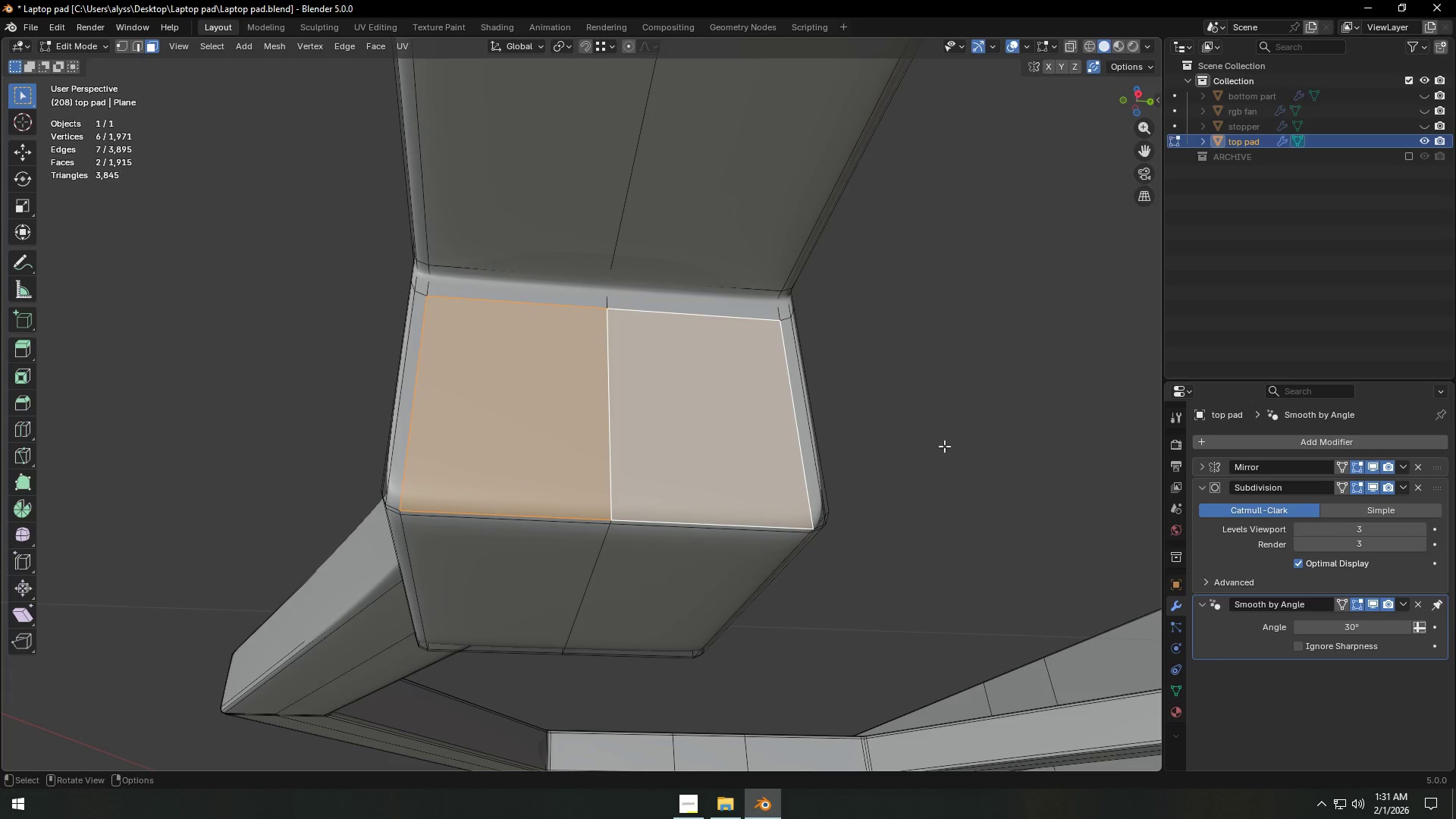 
key(I)
 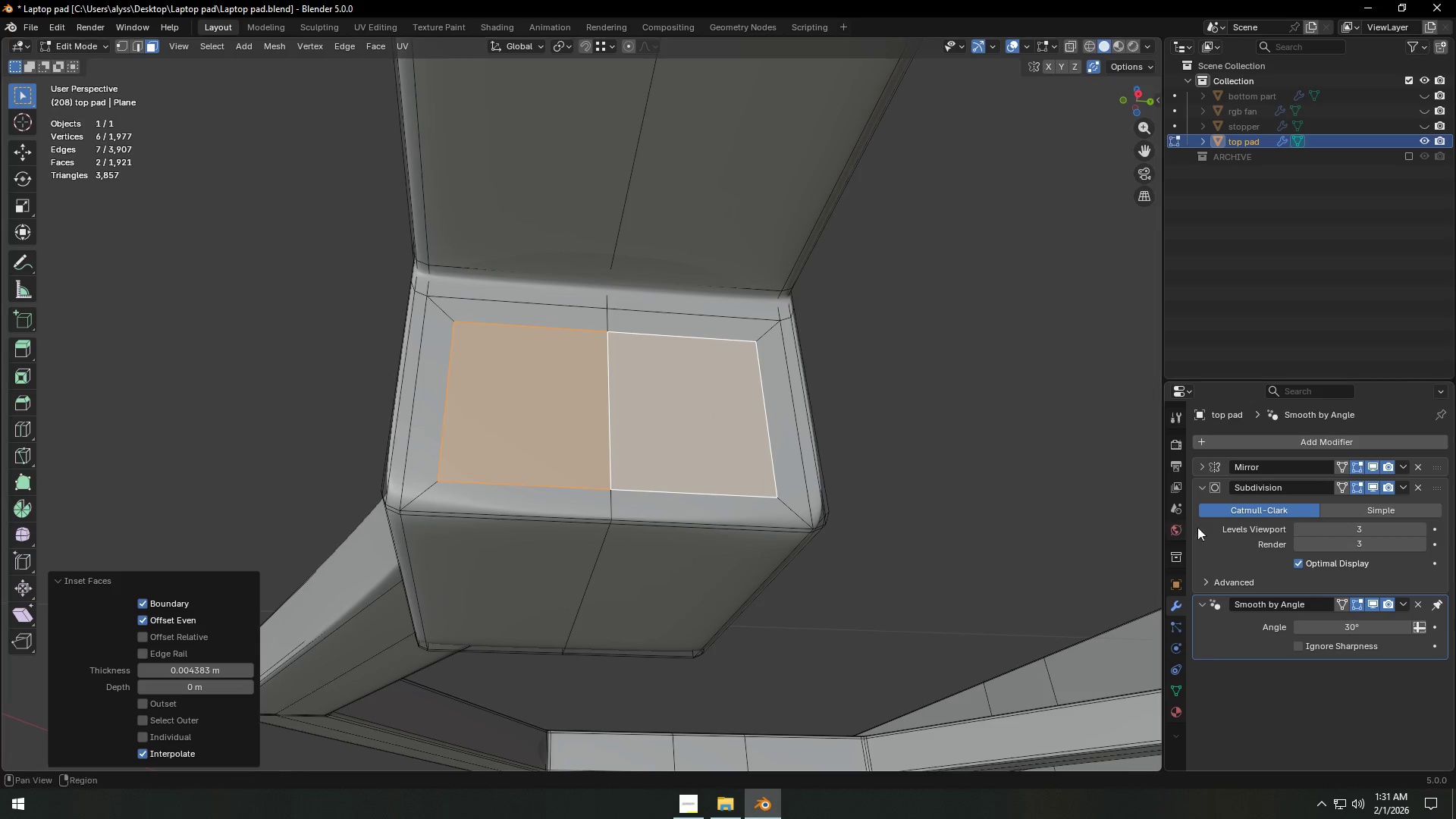 
left_click([1373, 489])
 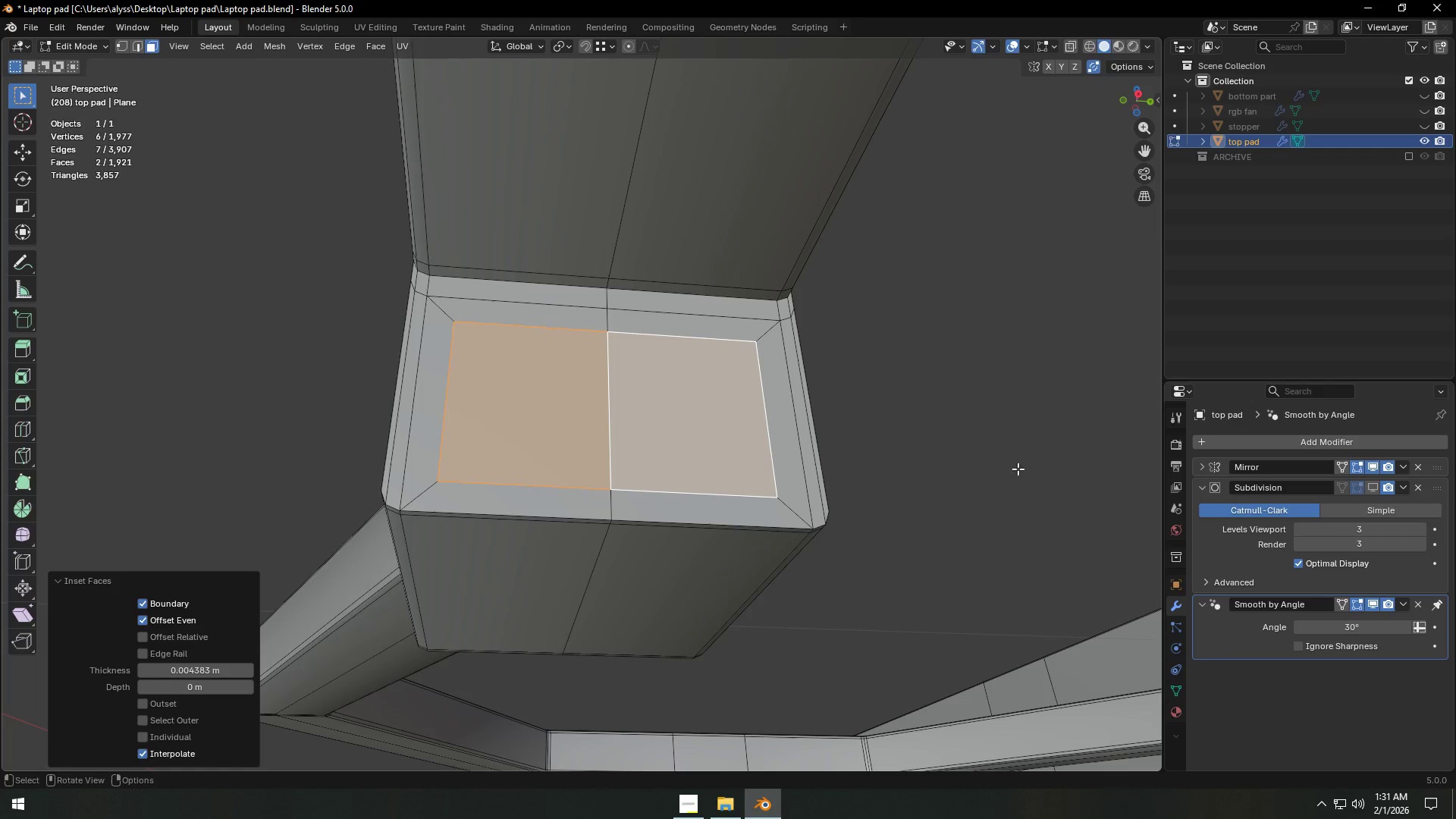 
key(I)
 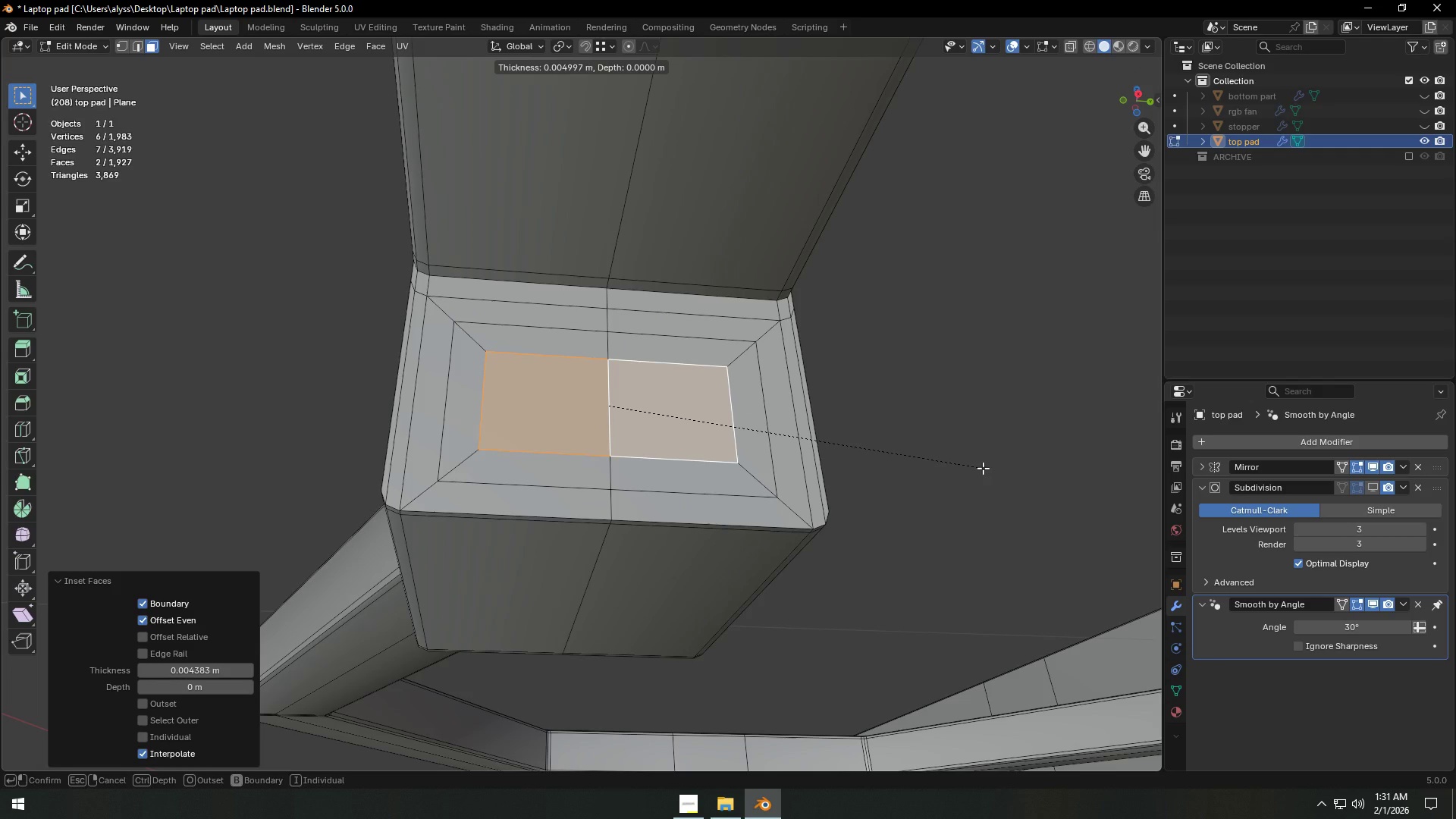 
right_click([983, 468])
 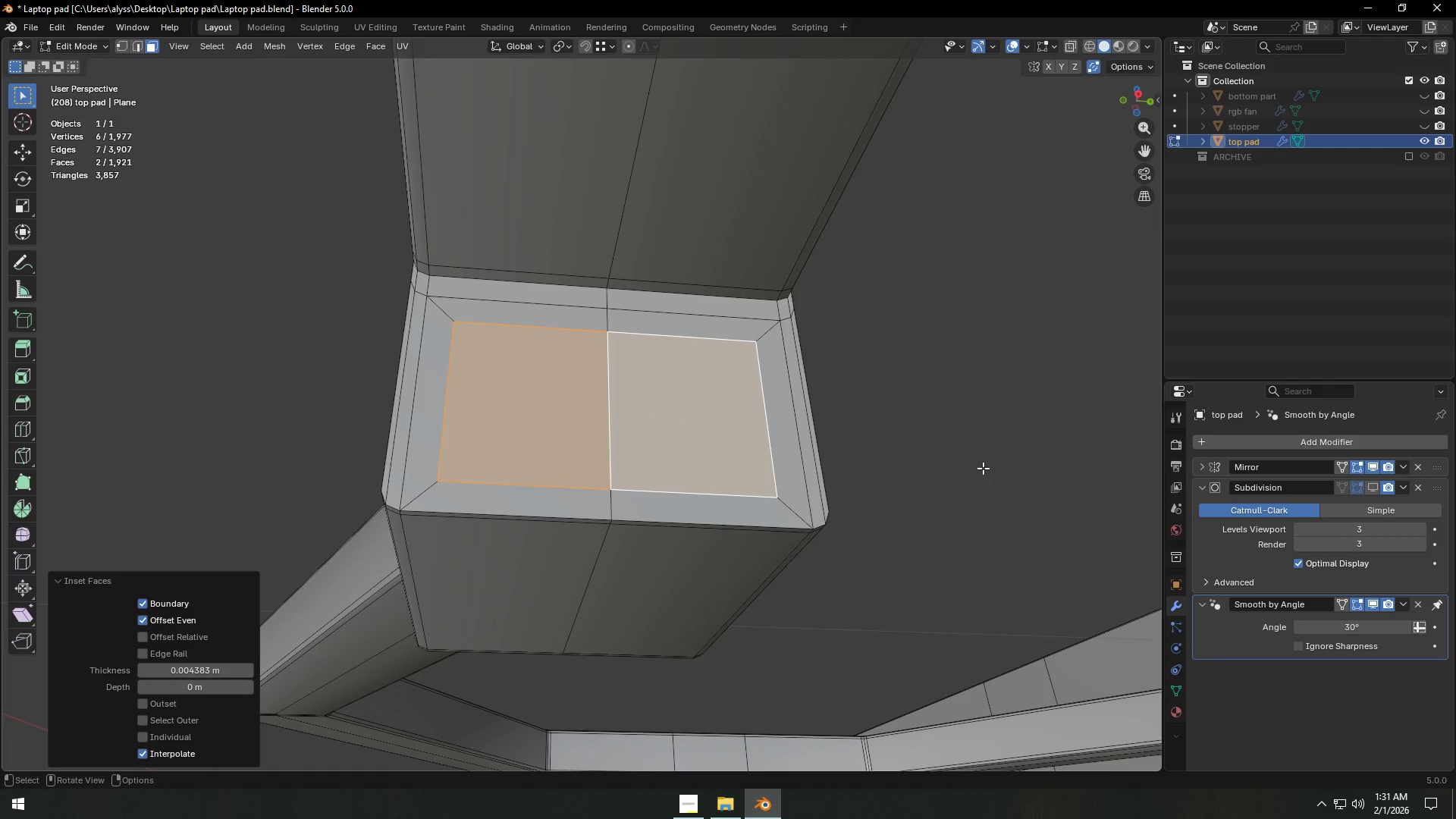 
key(Control+Z)
 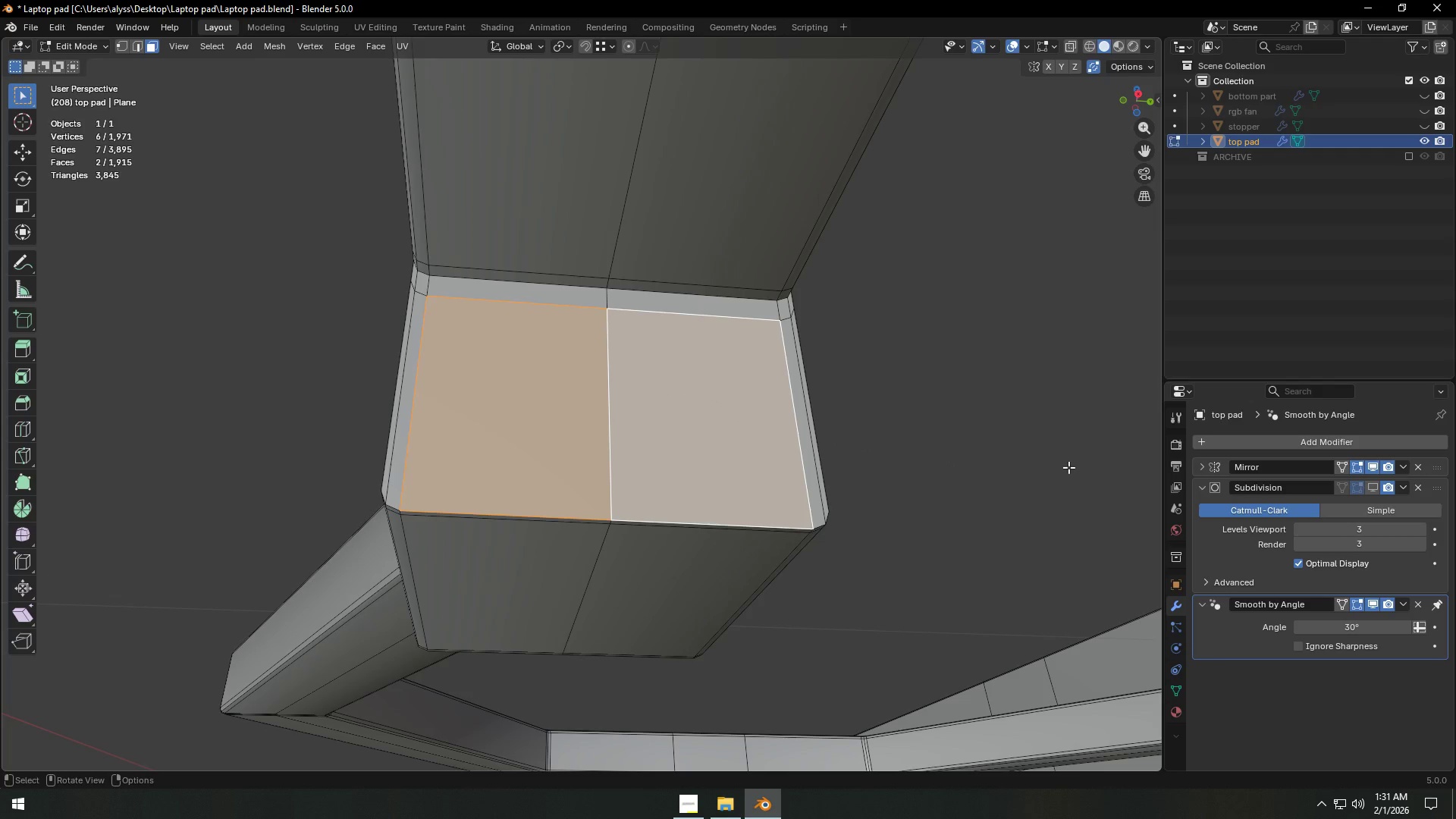 
key(S)
 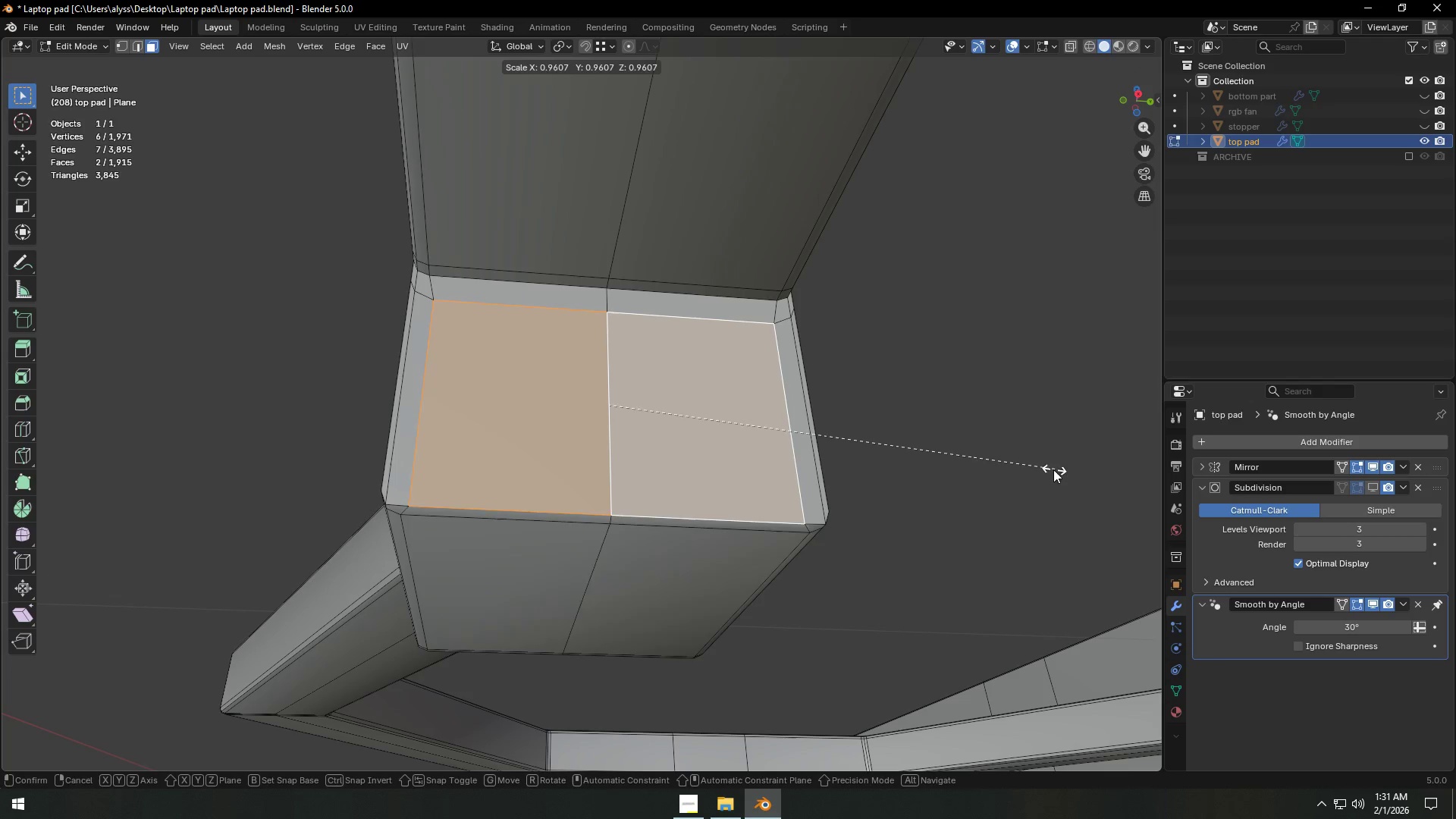 
right_click([1051, 469])
 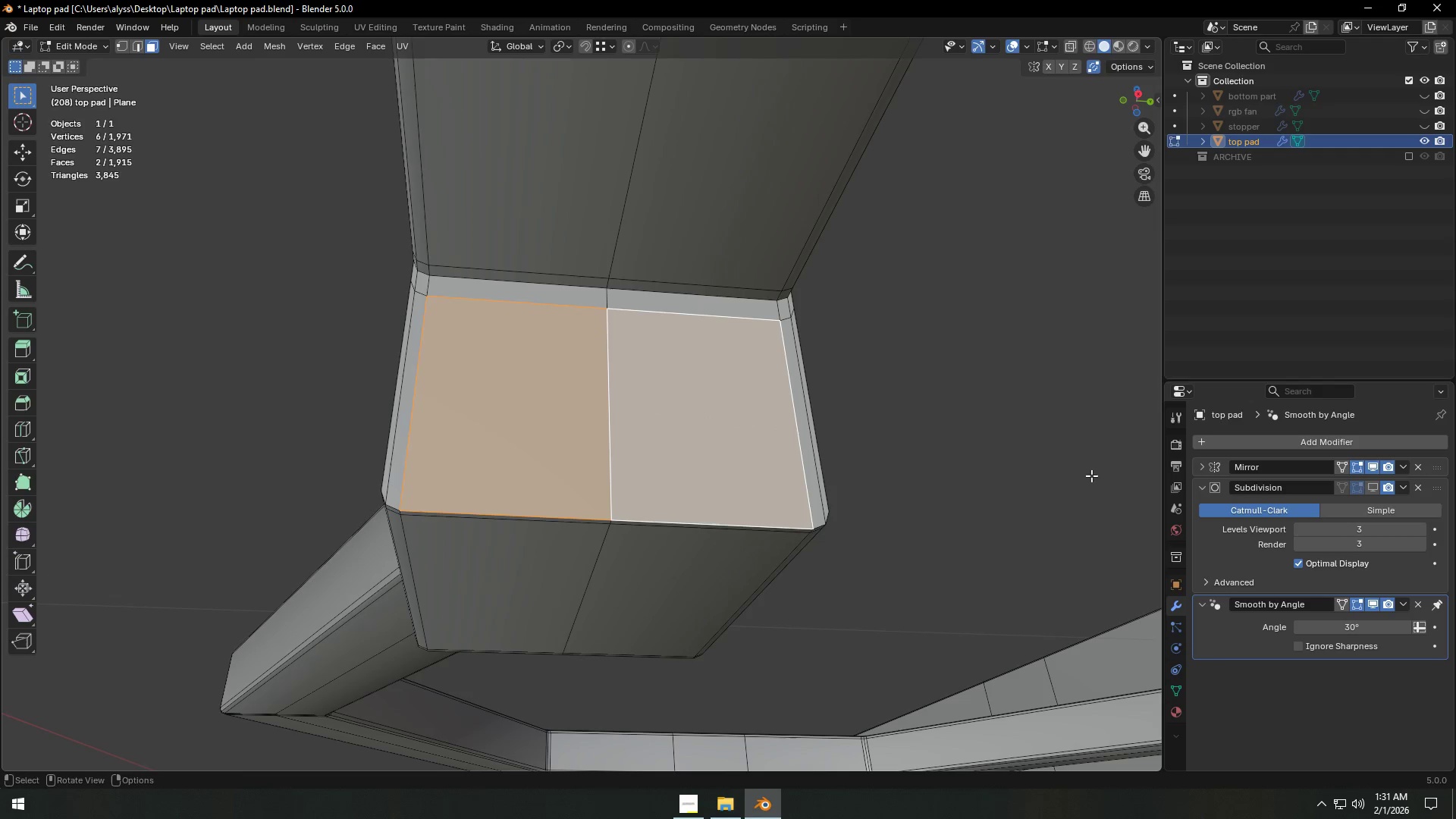 
key(I)
 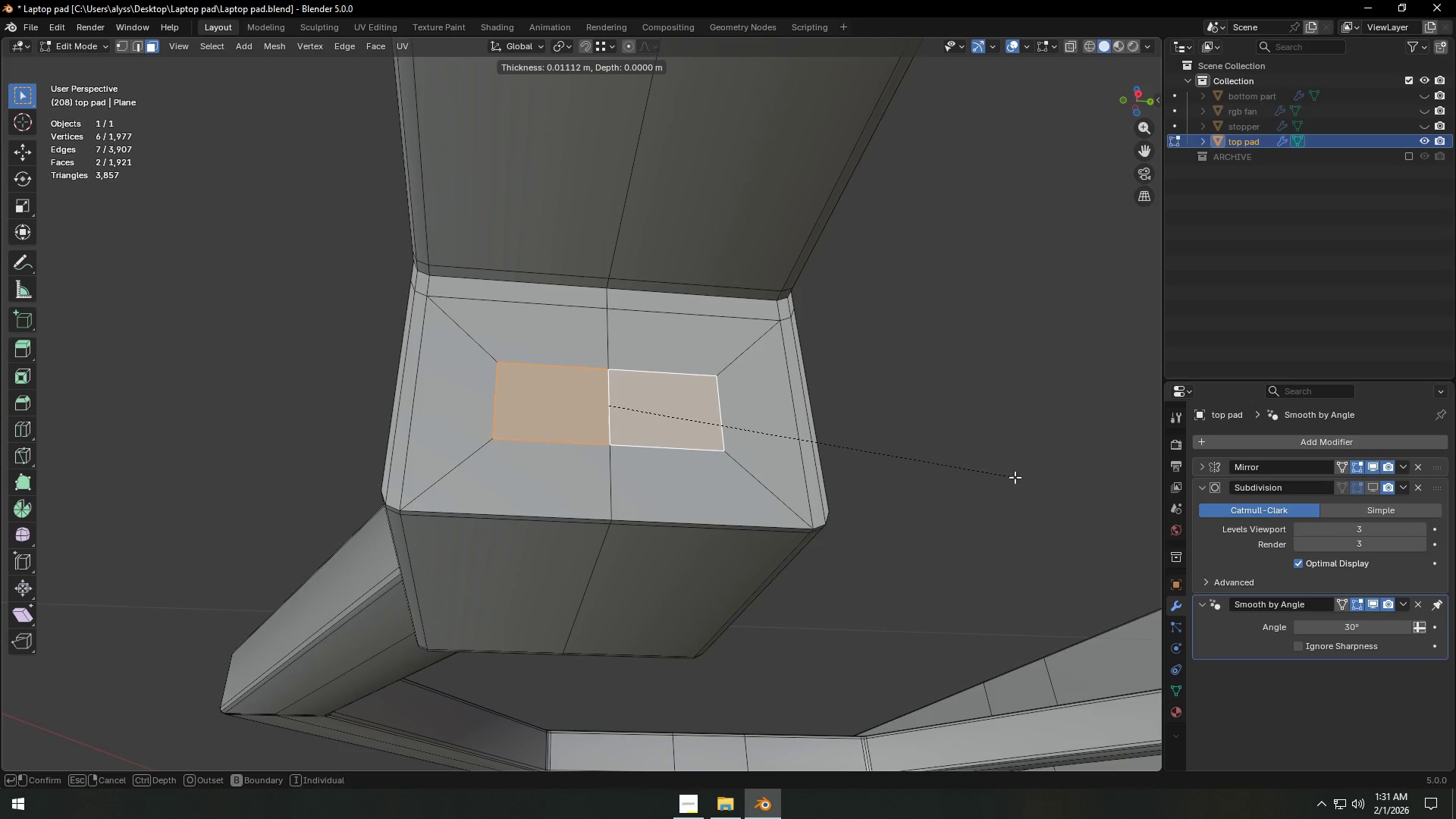 
left_click([1014, 477])
 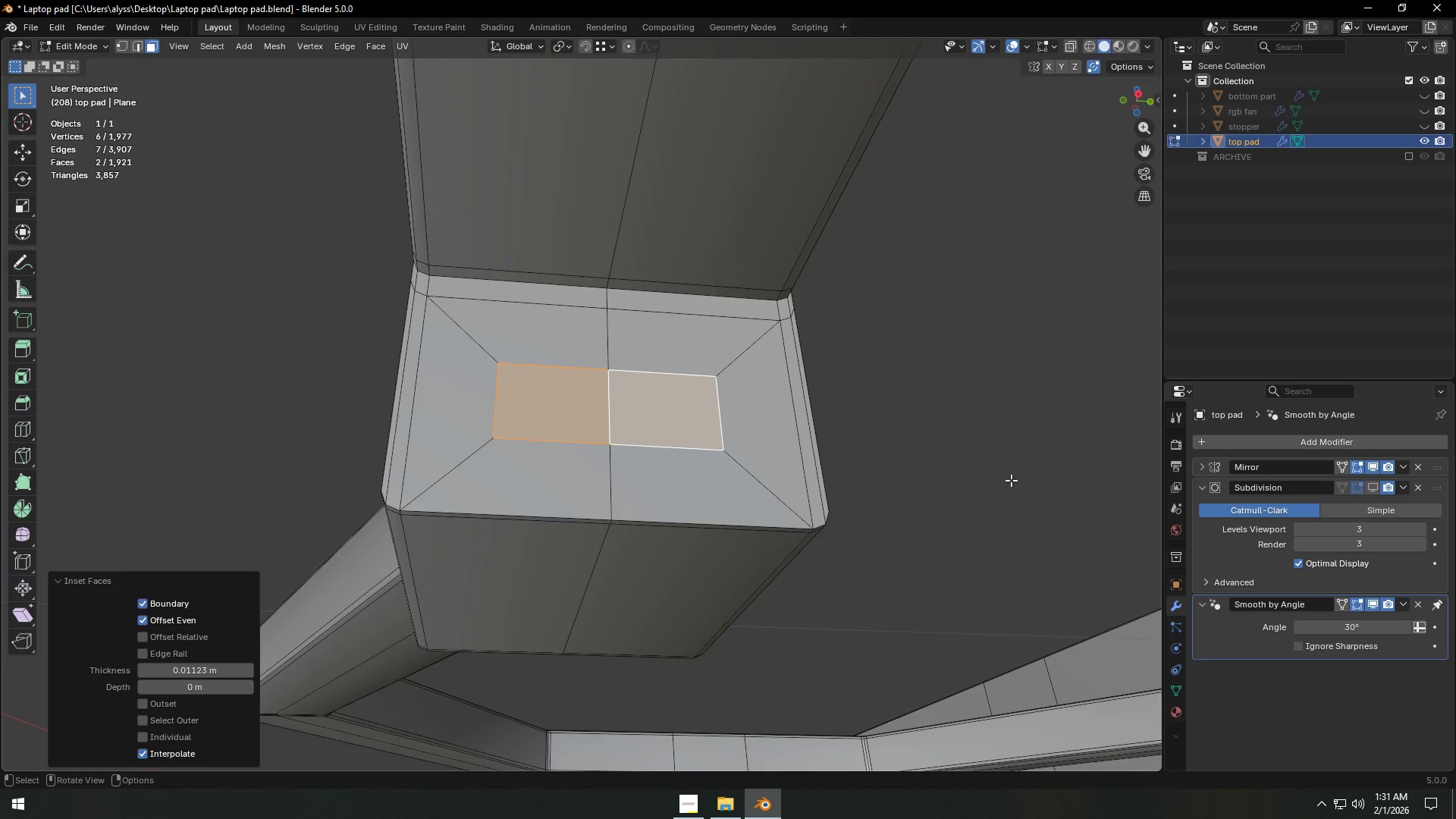 
key(1)
 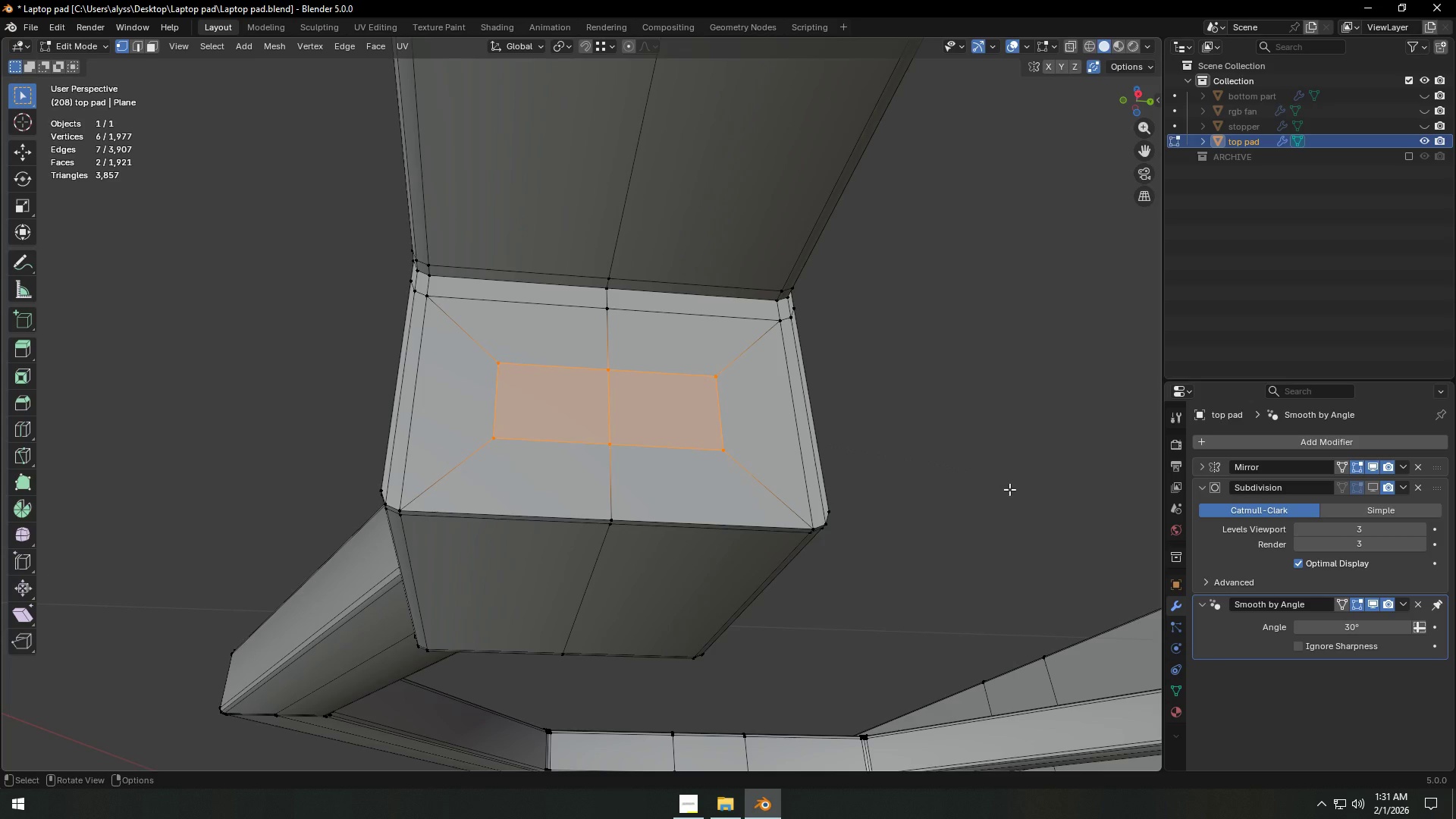 
key(Alt+Shift+S)
 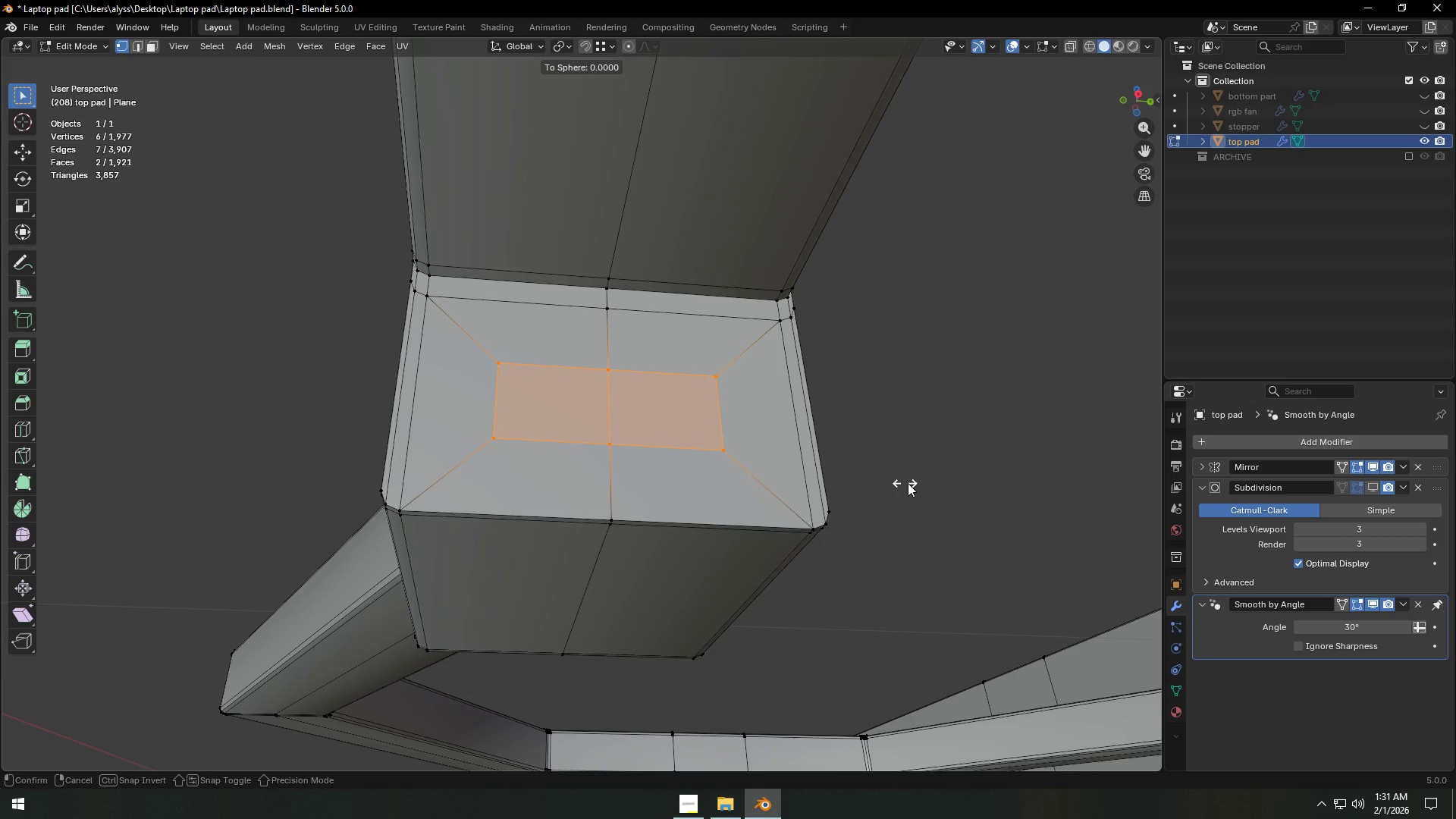 
hold_key(key=ControlLeft, duration=2.0)
 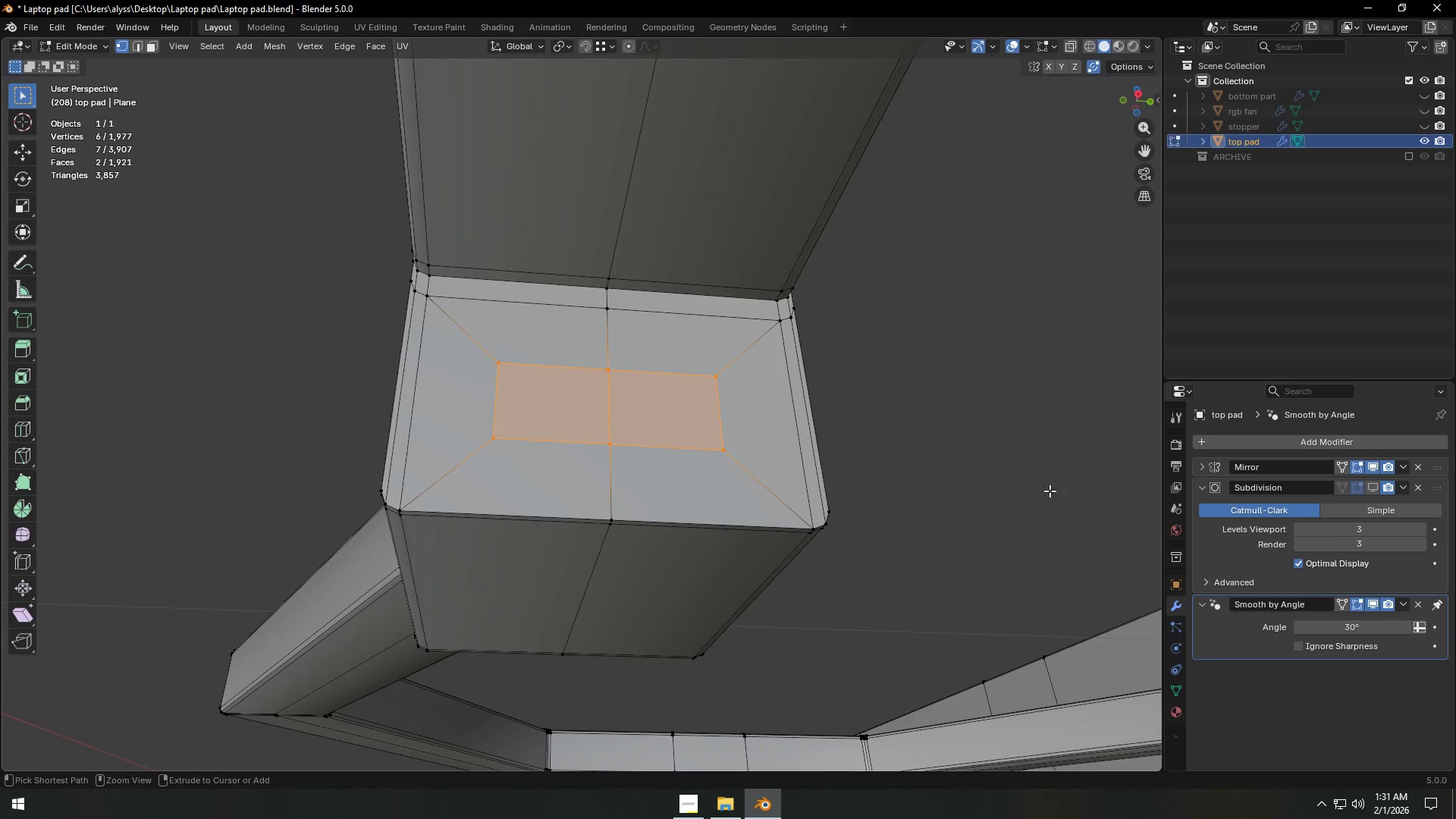 
hold_key(key=AltLeft, duration=0.97)
 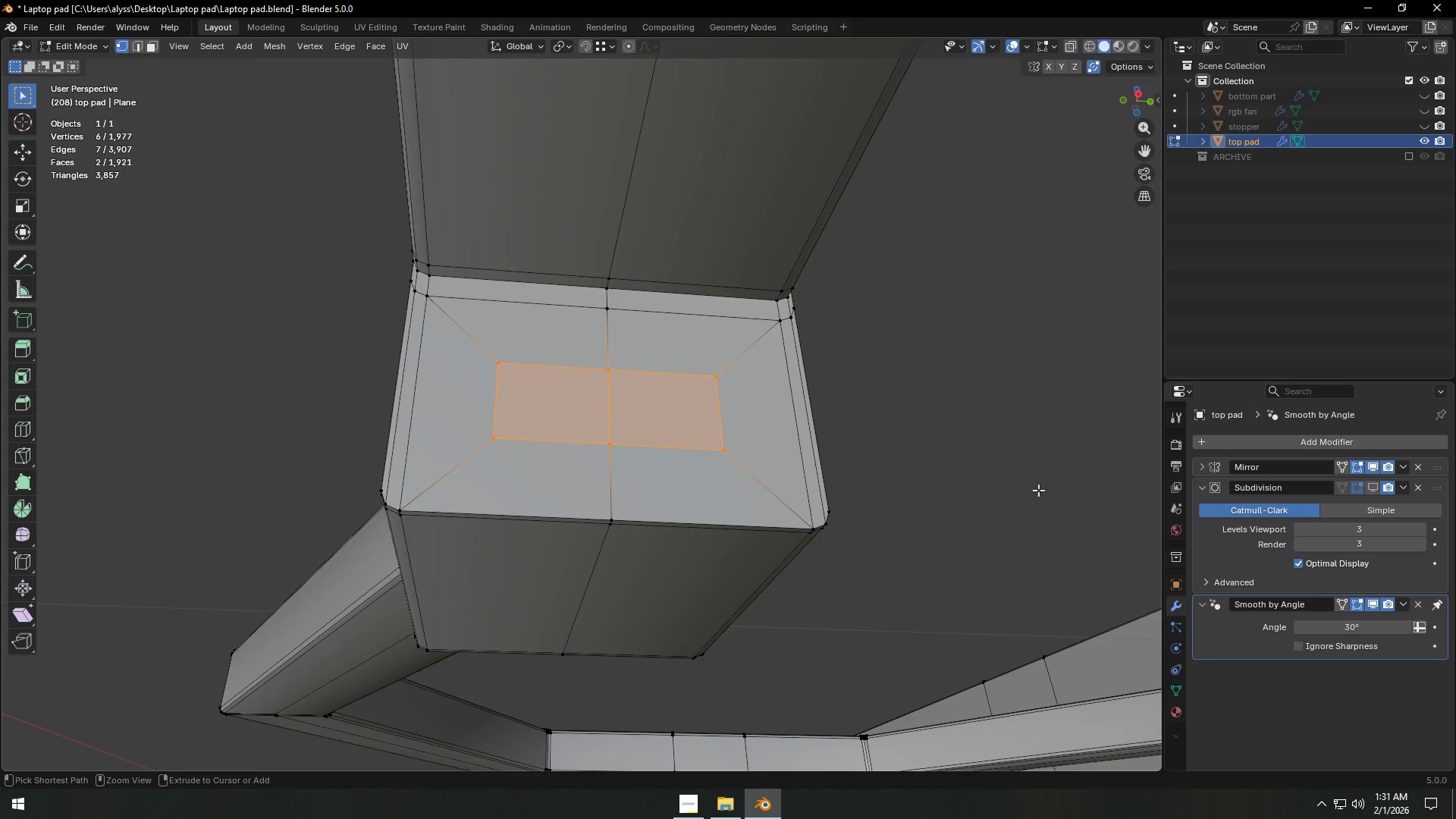 
hold_key(key=S, duration=0.42)
 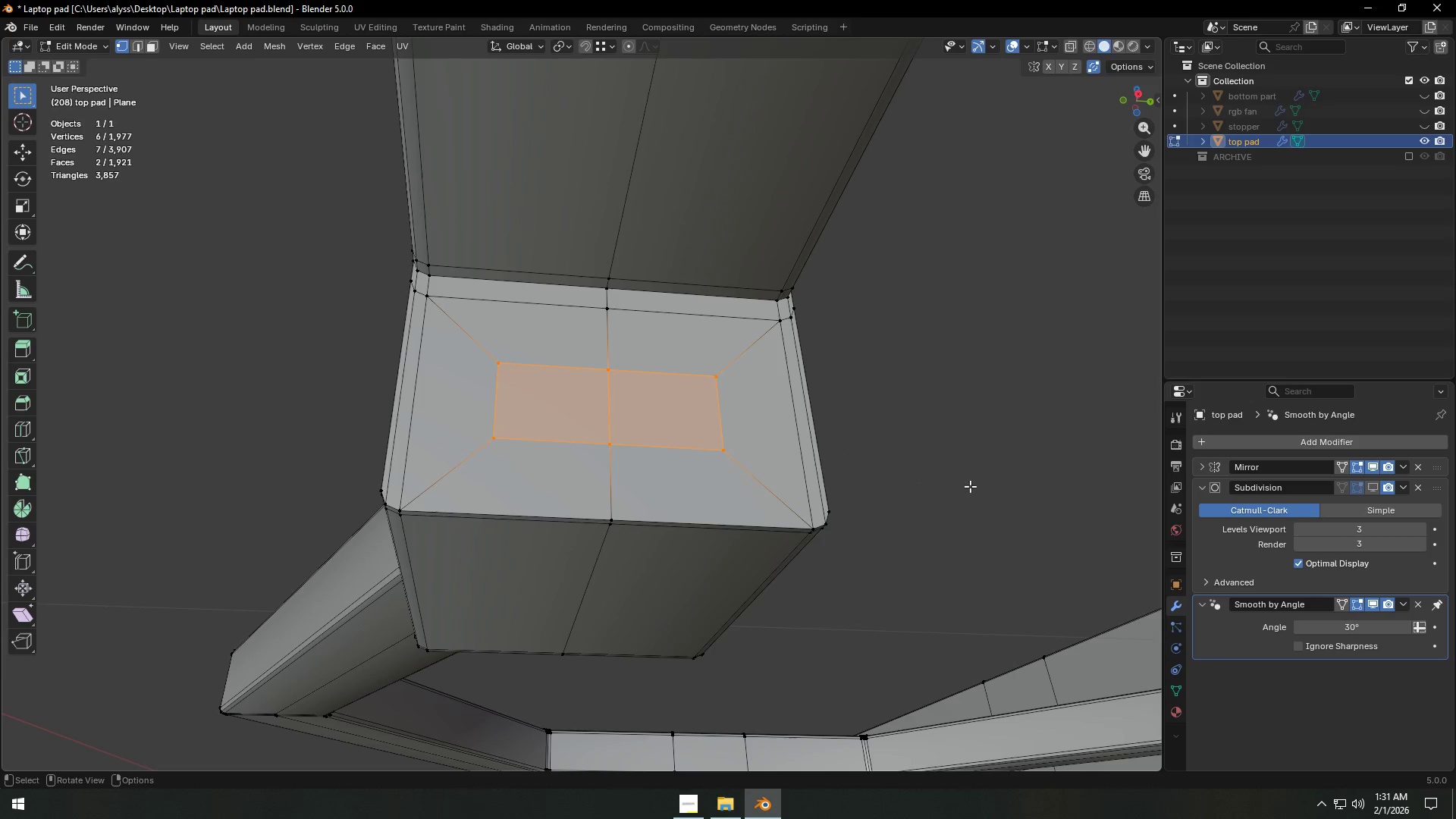 
key(Alt+Control+S)
 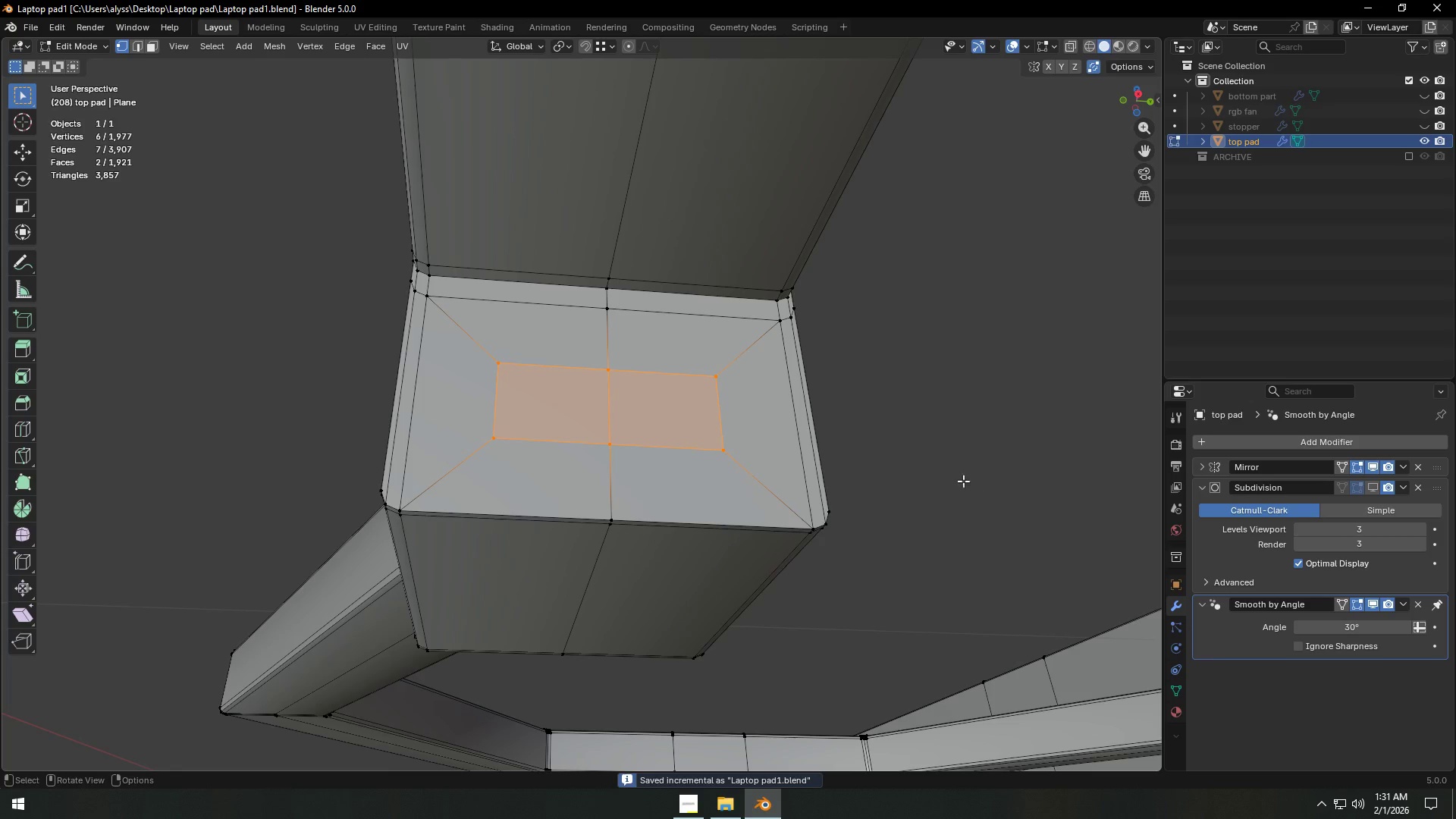 
right_click([939, 478])
 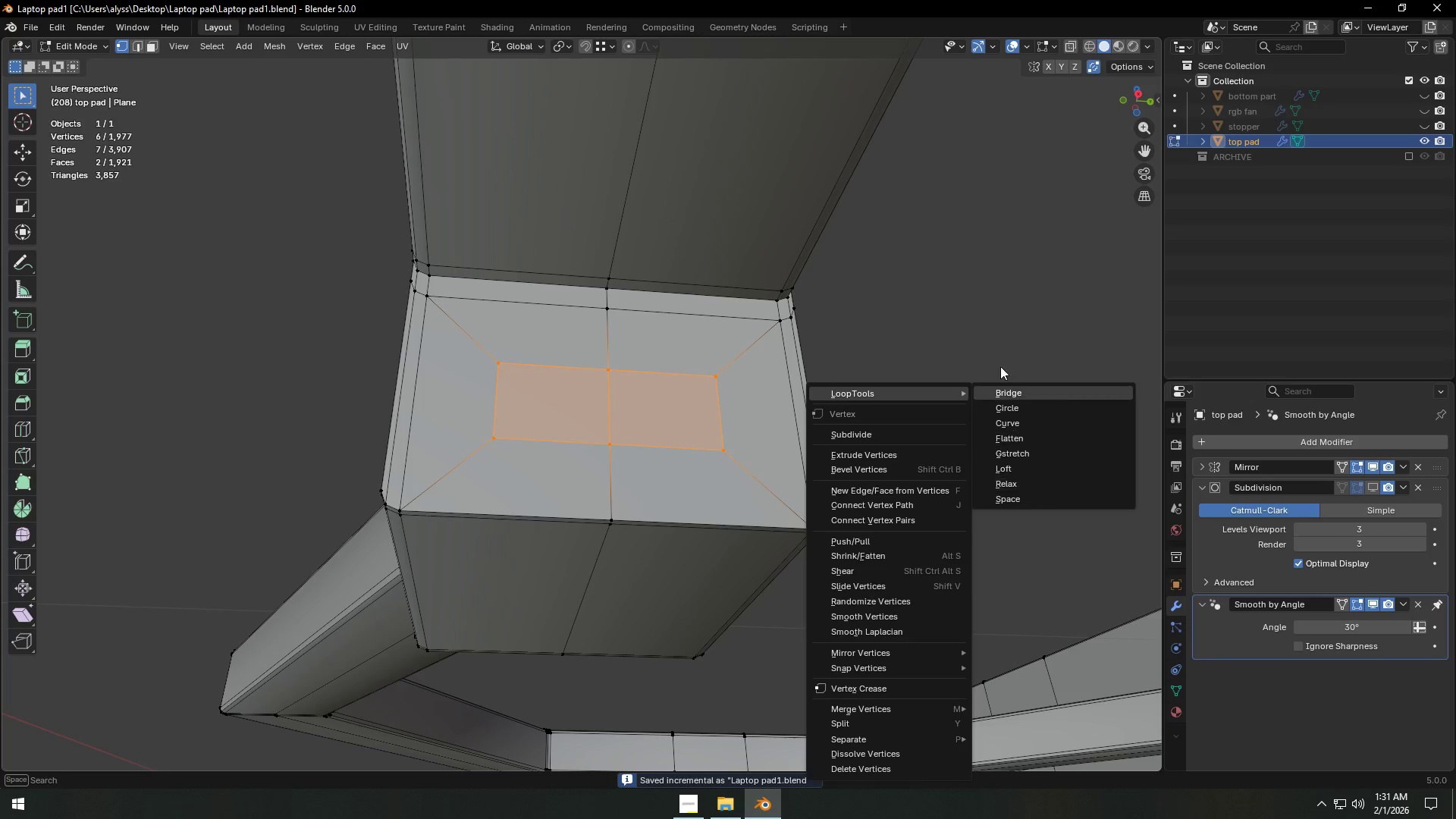 
left_click([999, 321])
 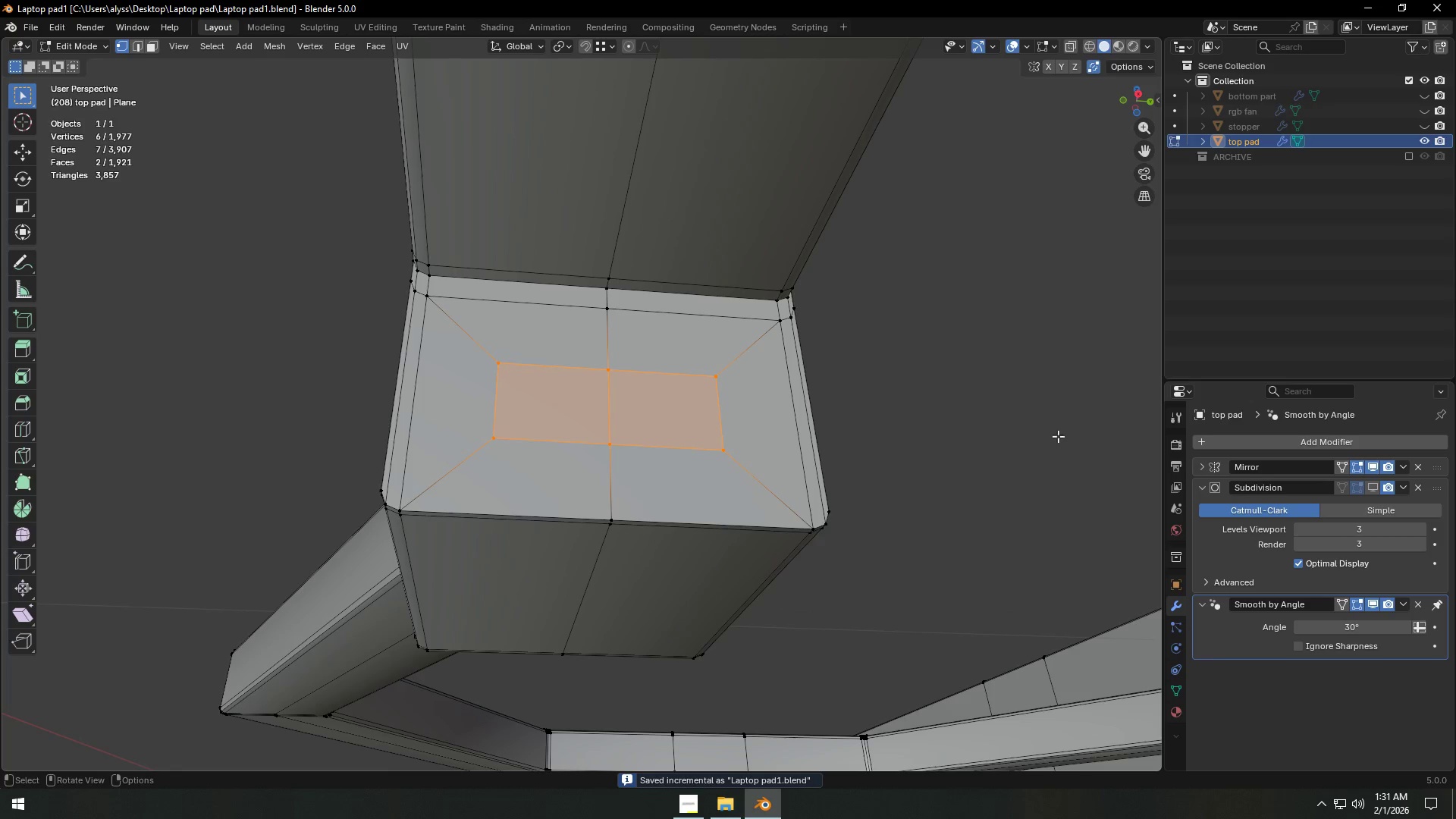 
hold_key(key=ControlLeft, duration=1.22)
 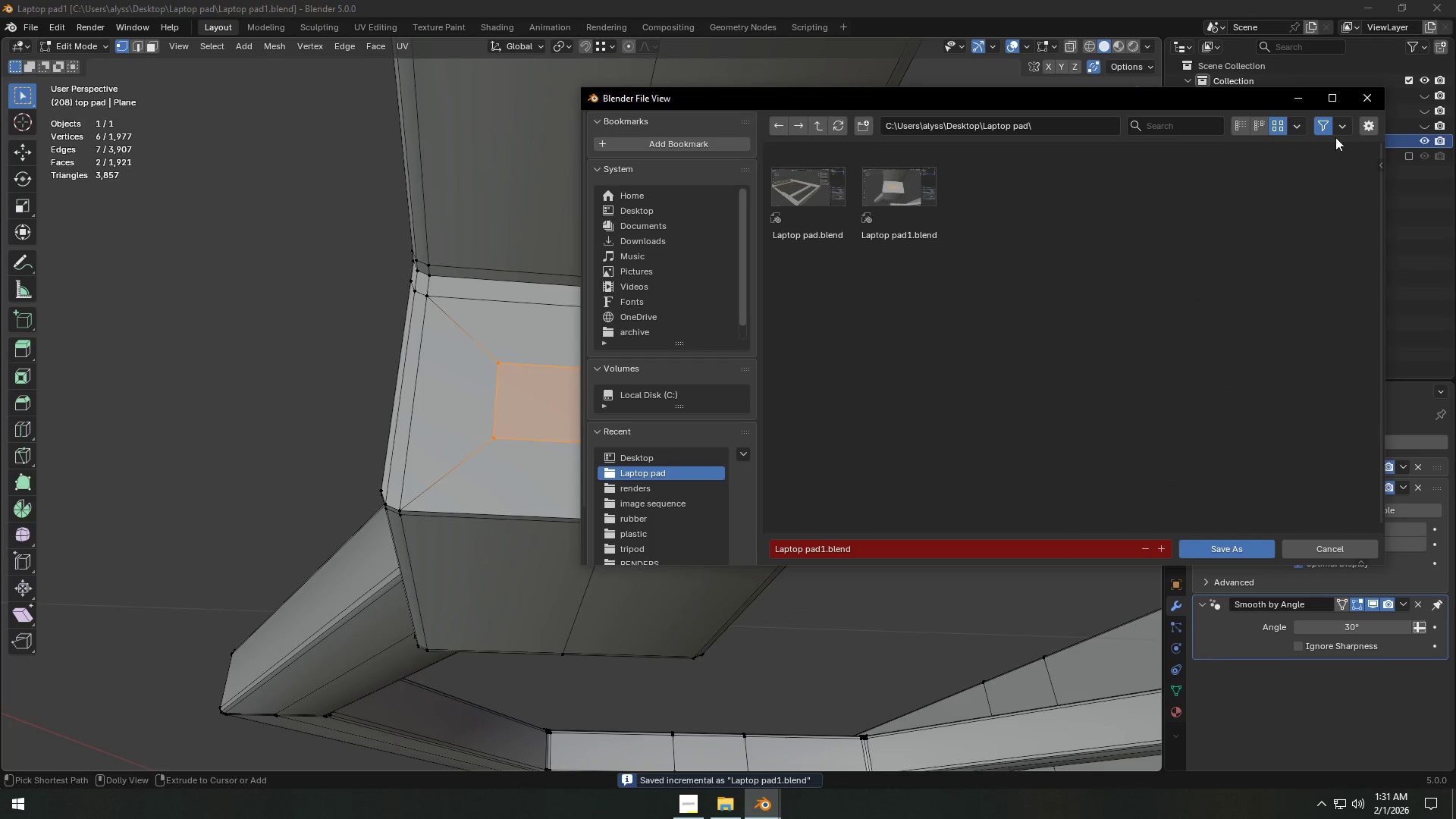 
hold_key(key=ShiftLeft, duration=0.83)
 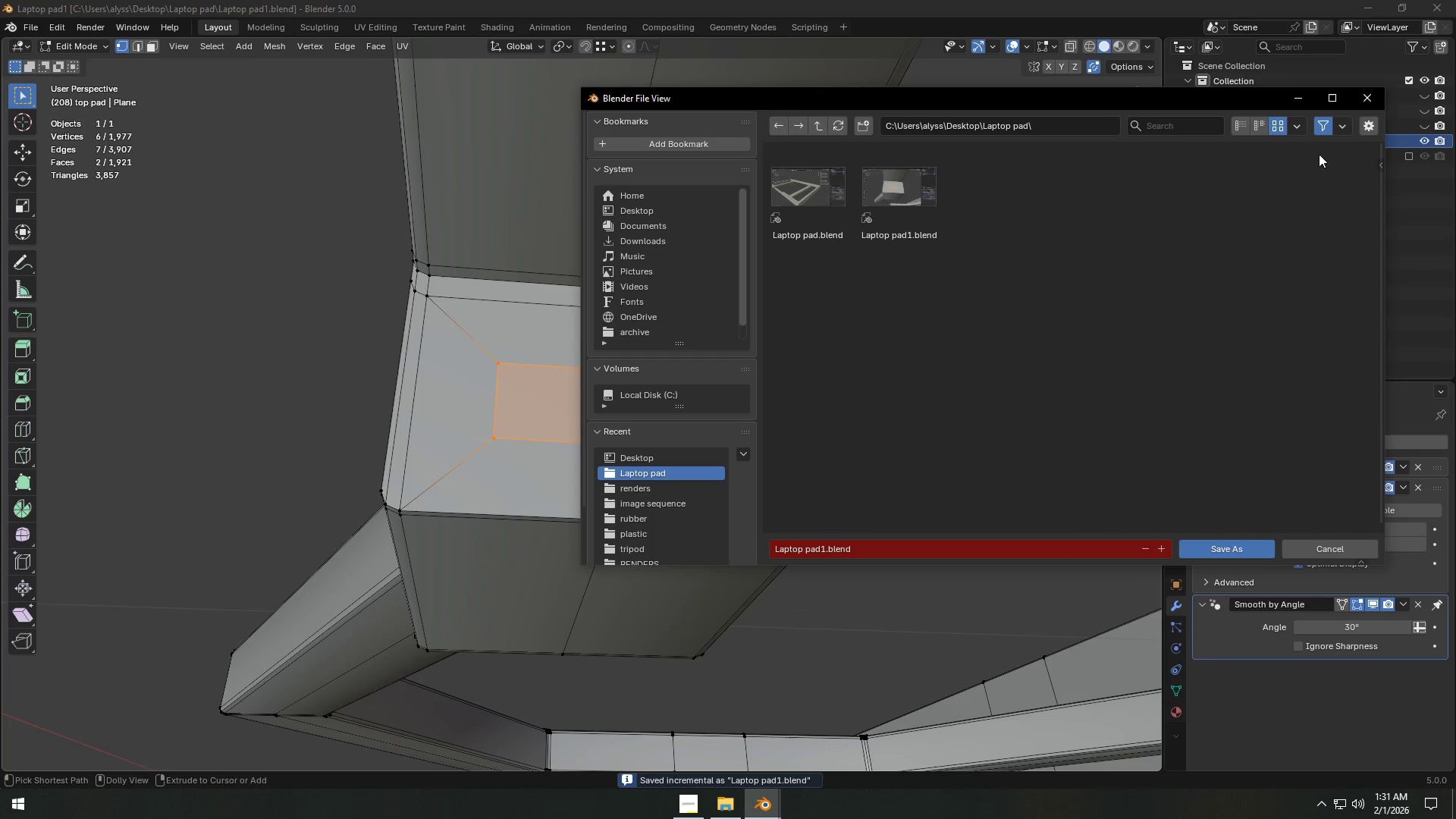 
hold_key(key=S, duration=0.5)
 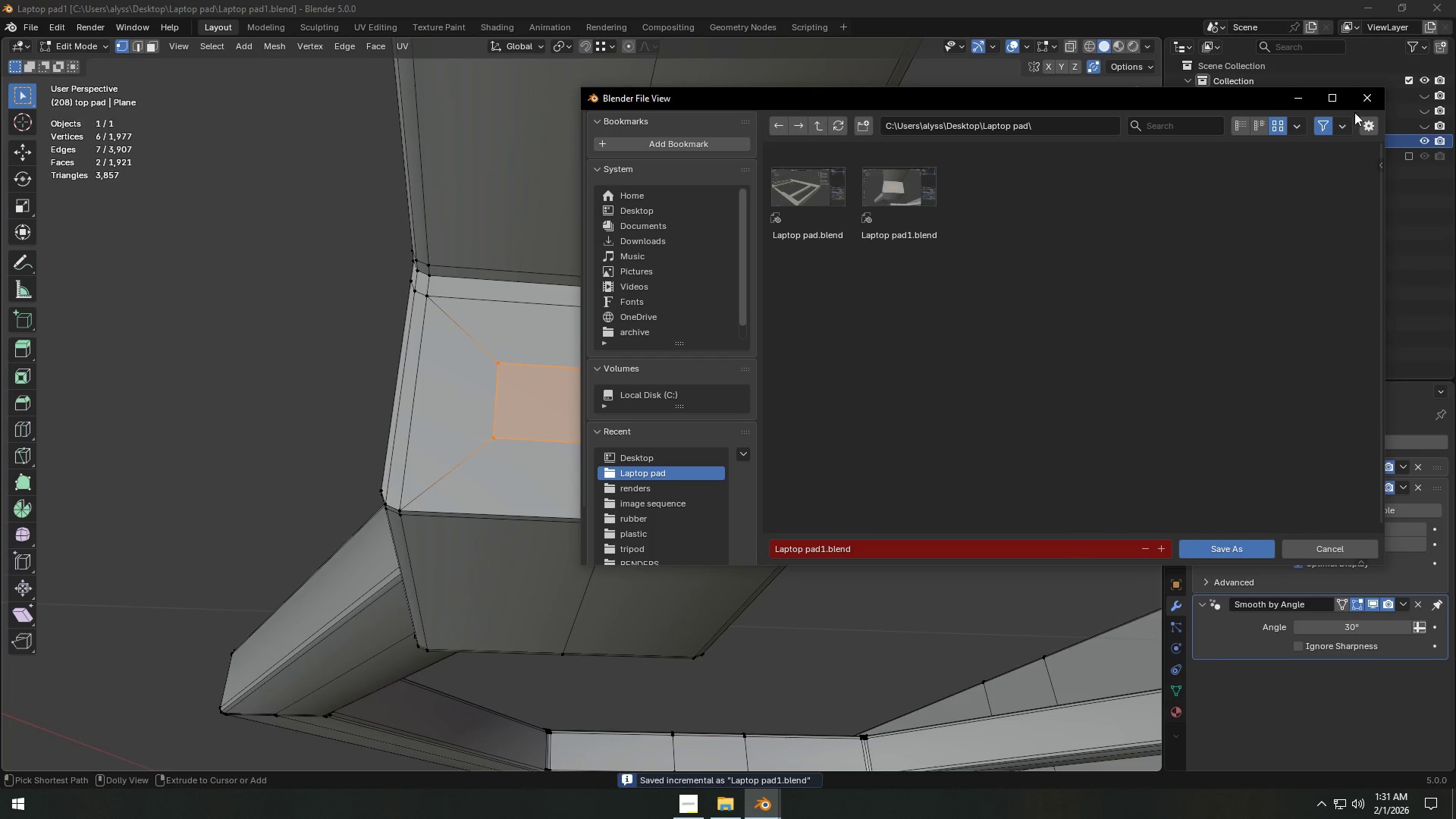 
left_click([1367, 98])
 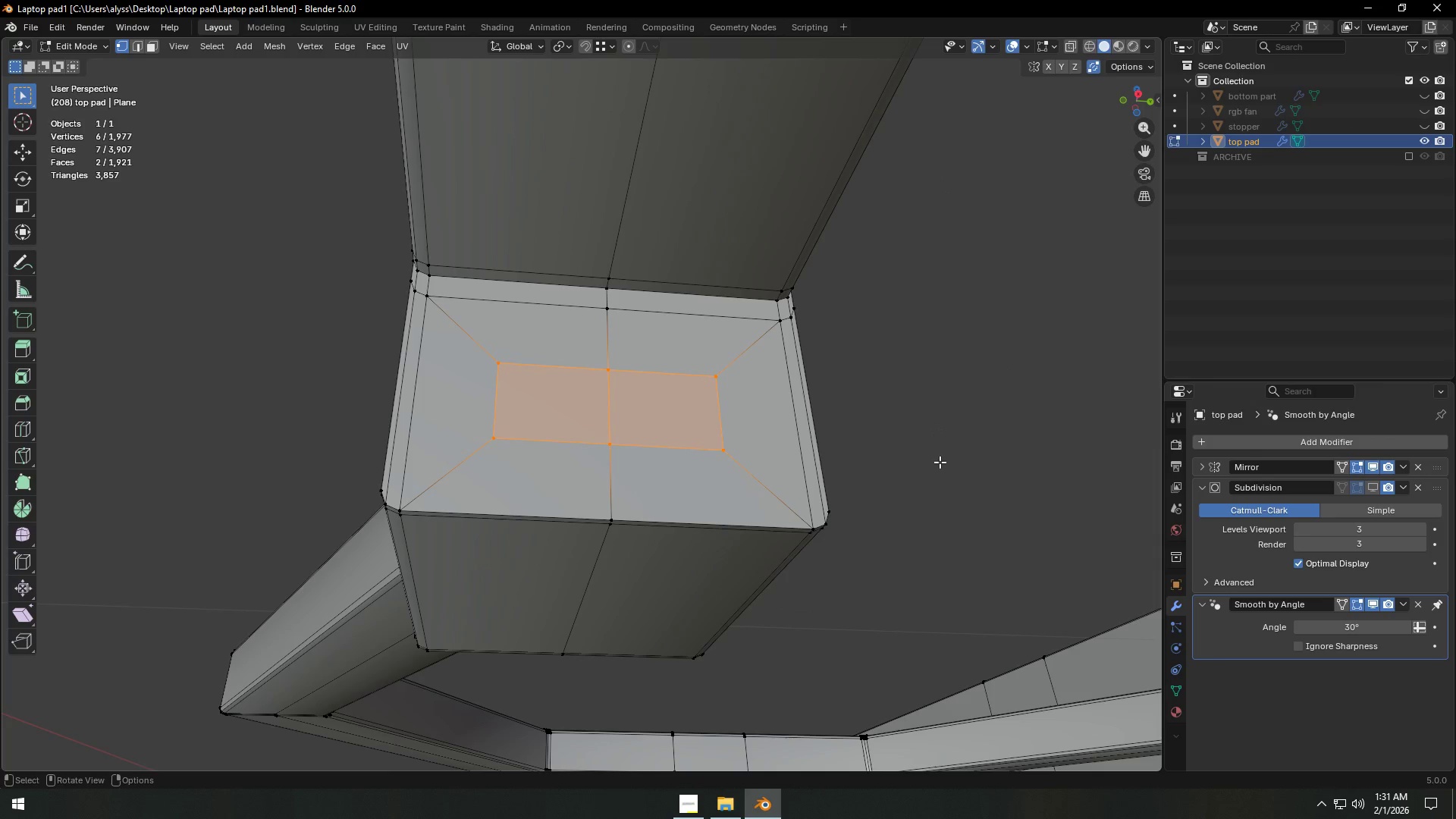 
hold_key(key=AltLeft, duration=1.61)
 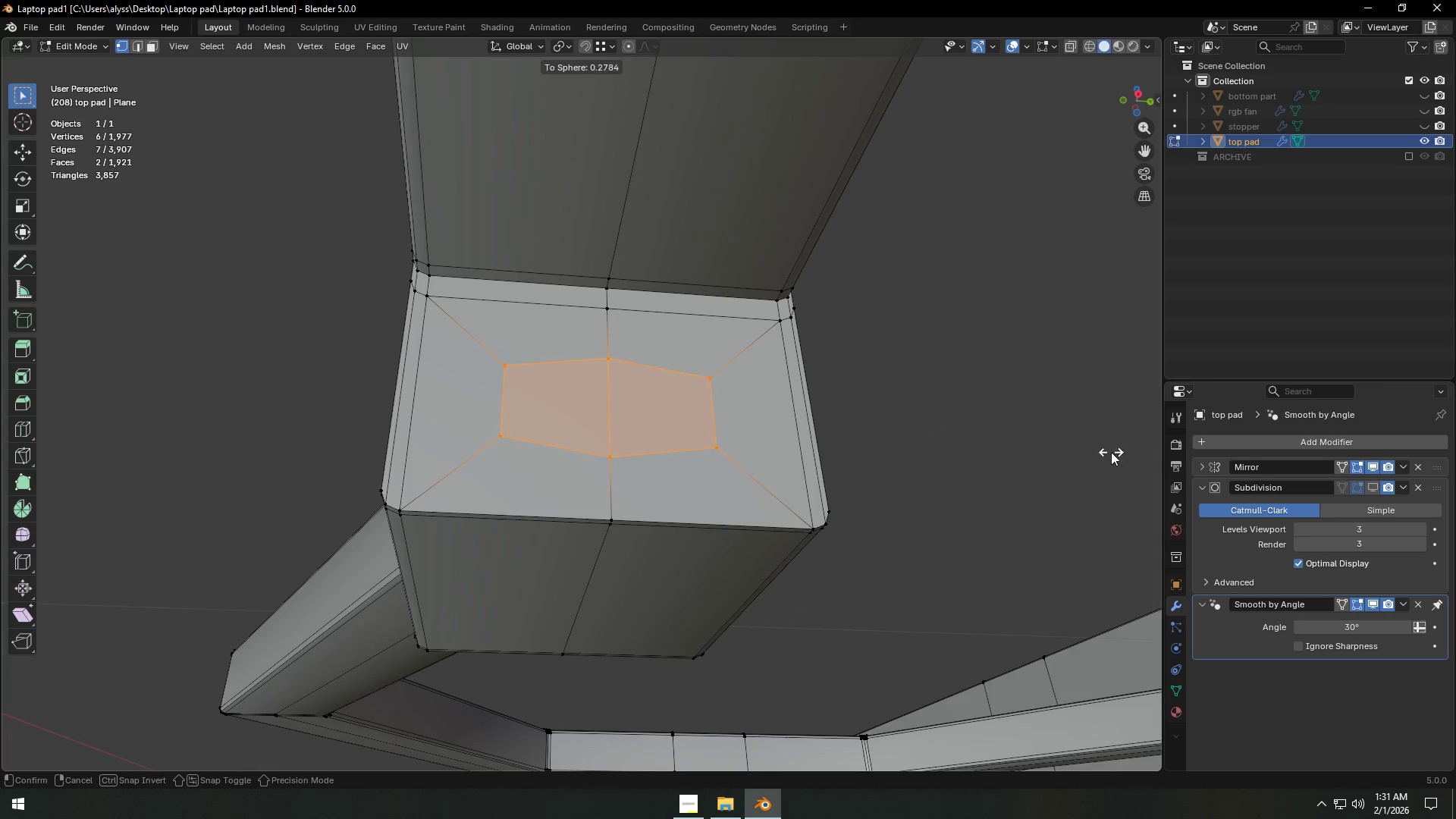 
hold_key(key=ShiftLeft, duration=1.23)
 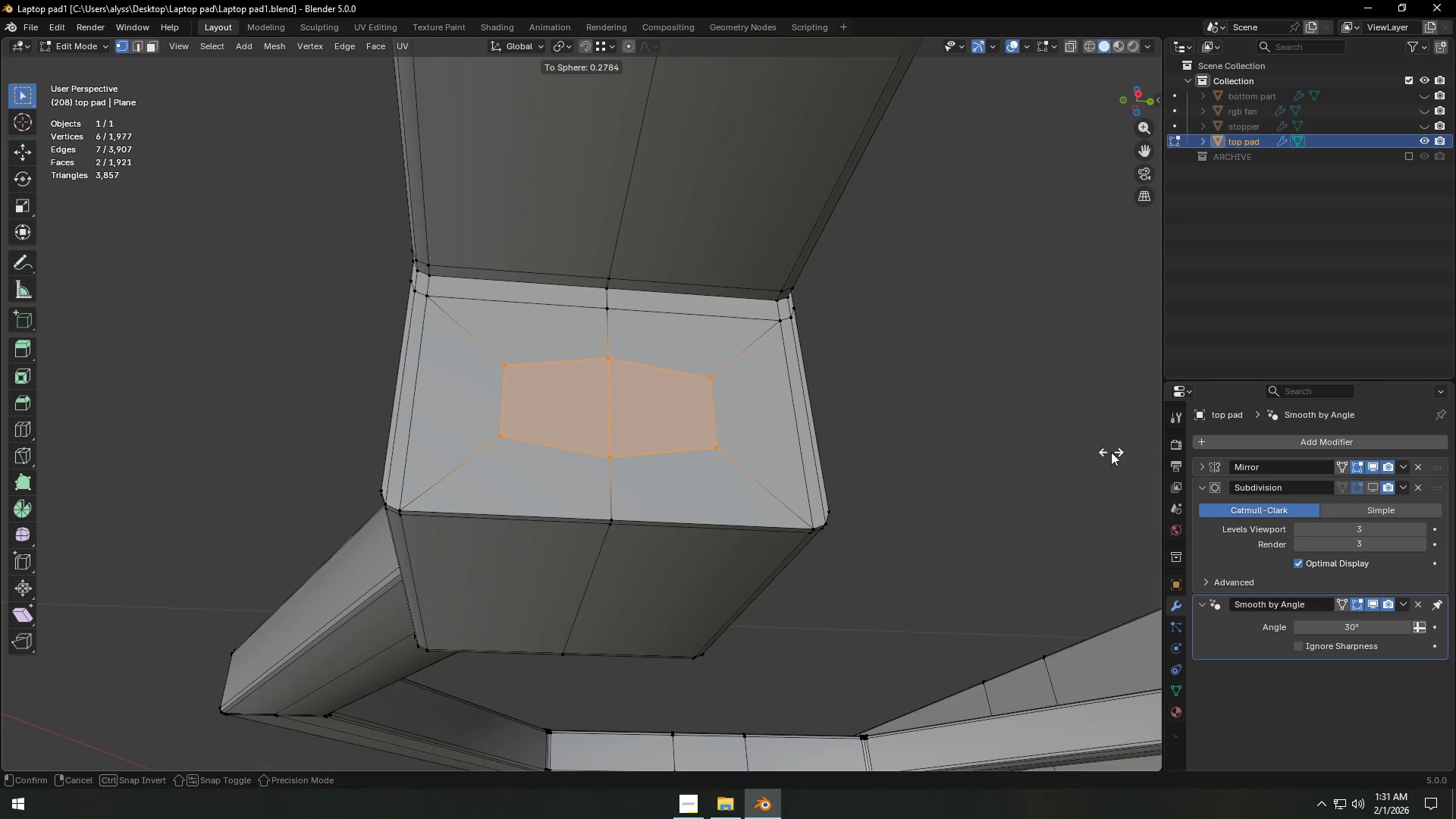 
hold_key(key=S, duration=0.66)
 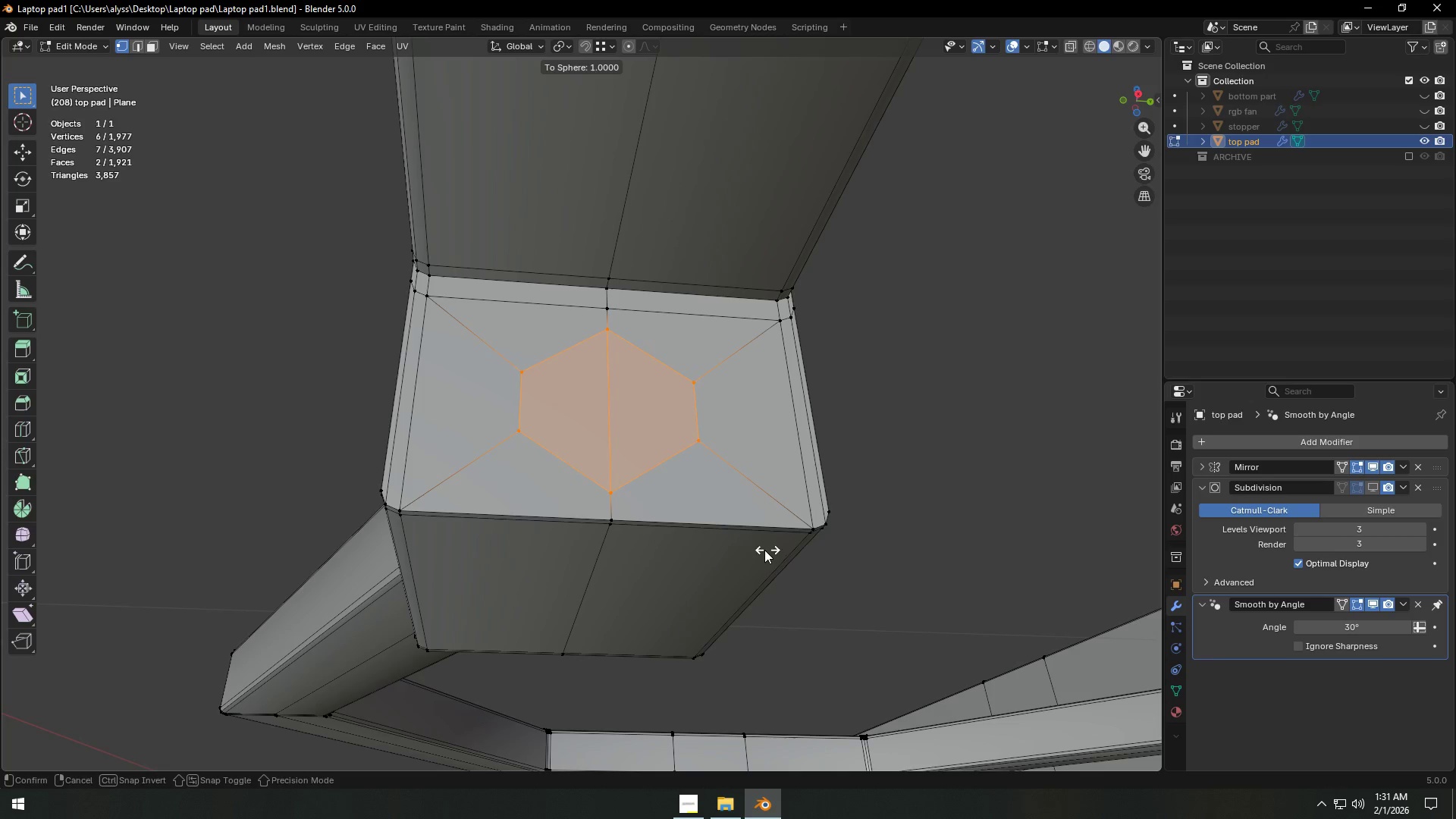 
left_click([614, 533])
 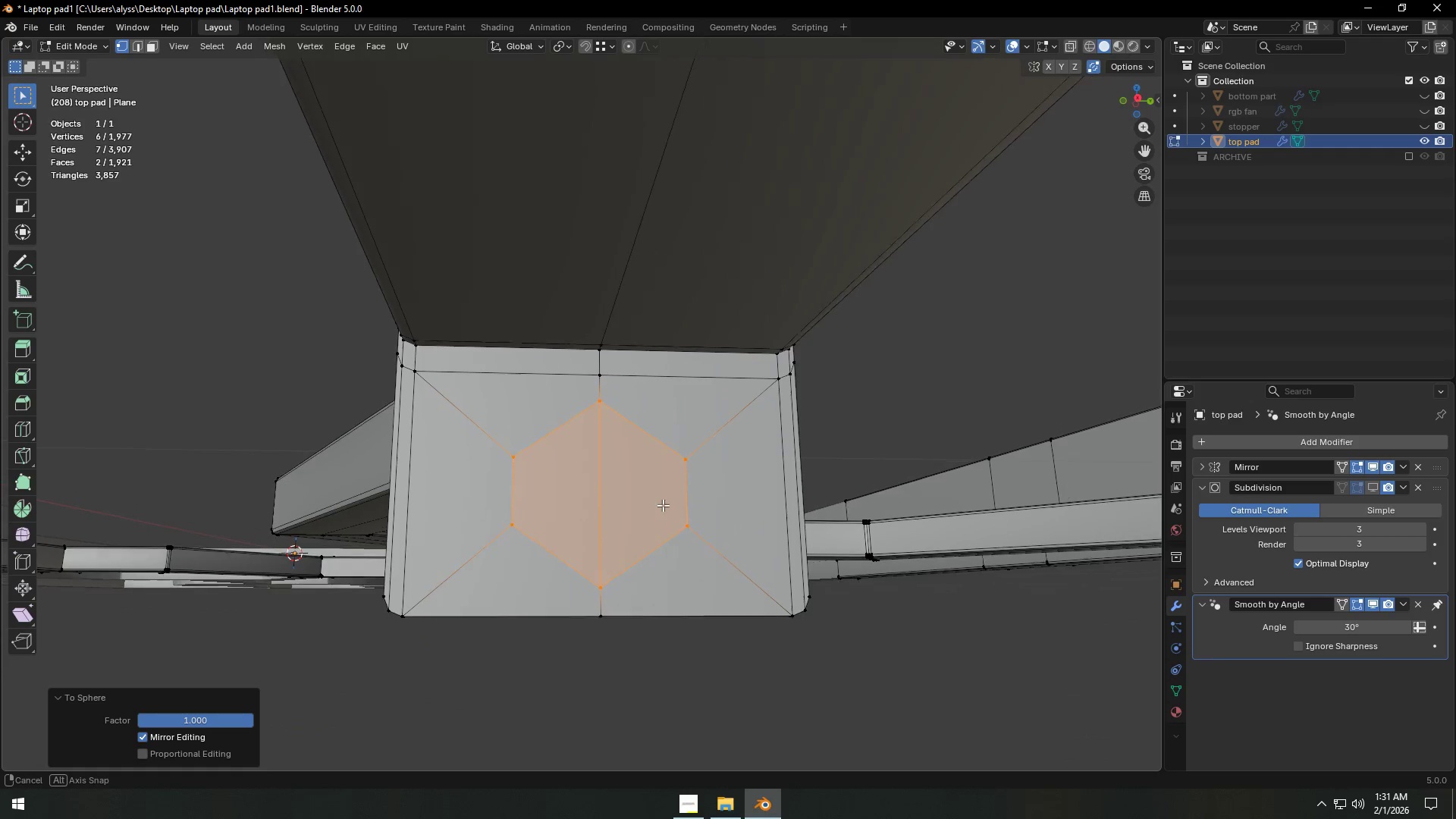 
scroll: coordinate [676, 516], scroll_direction: up, amount: 1.0
 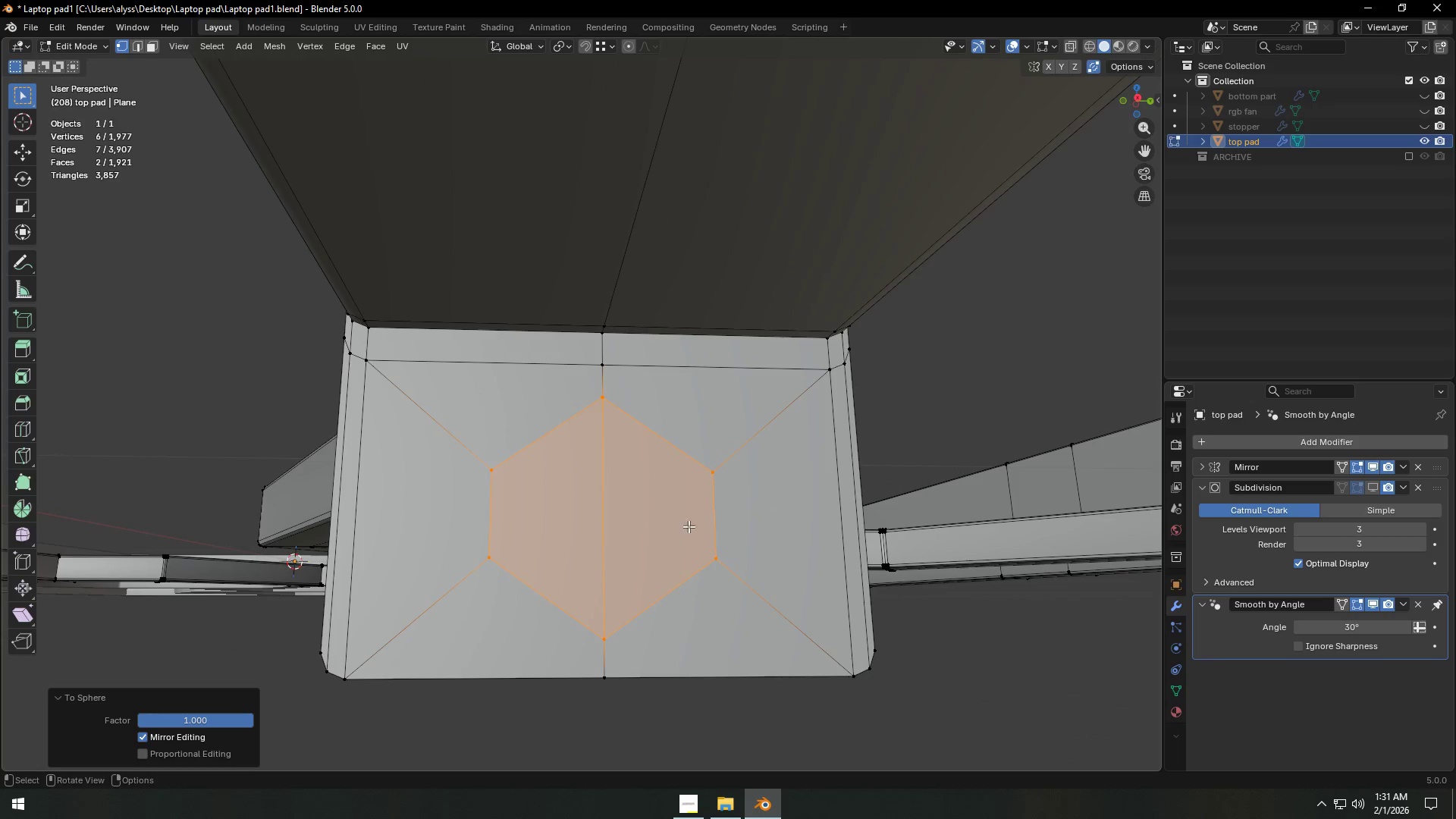 
hold_key(key=ShiftLeft, duration=0.33)
 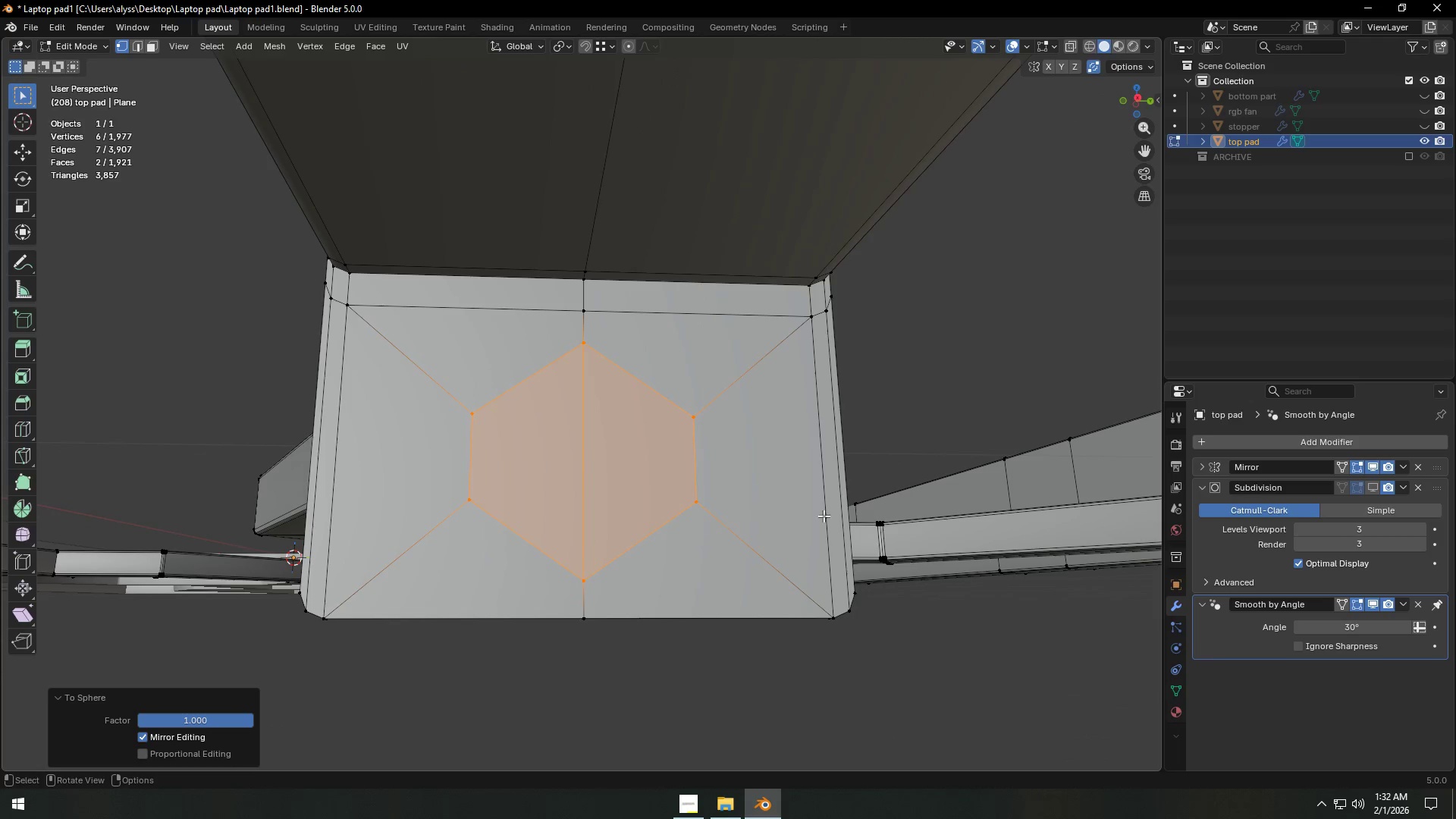 
type(sz)
 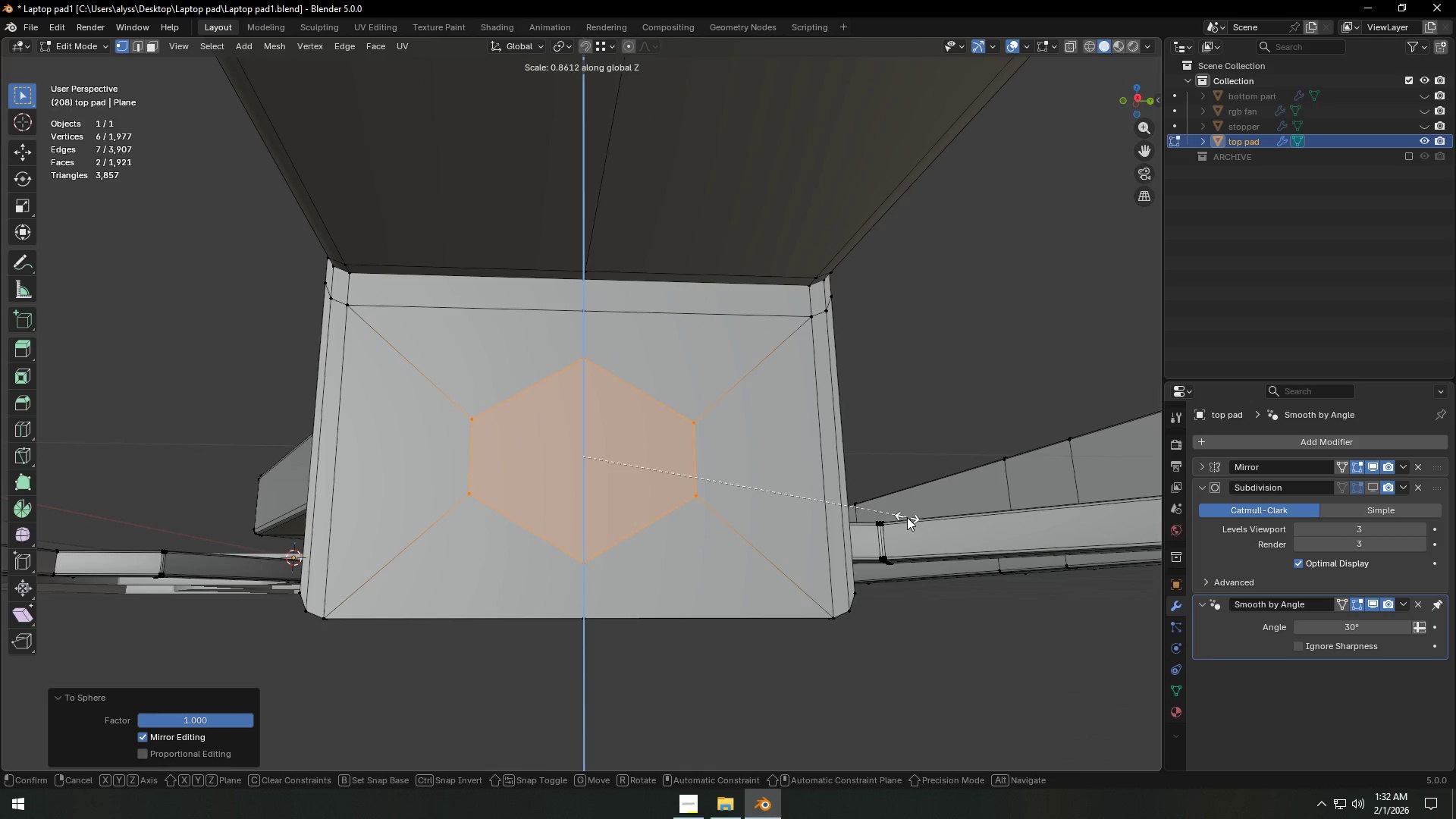 
left_click([907, 517])
 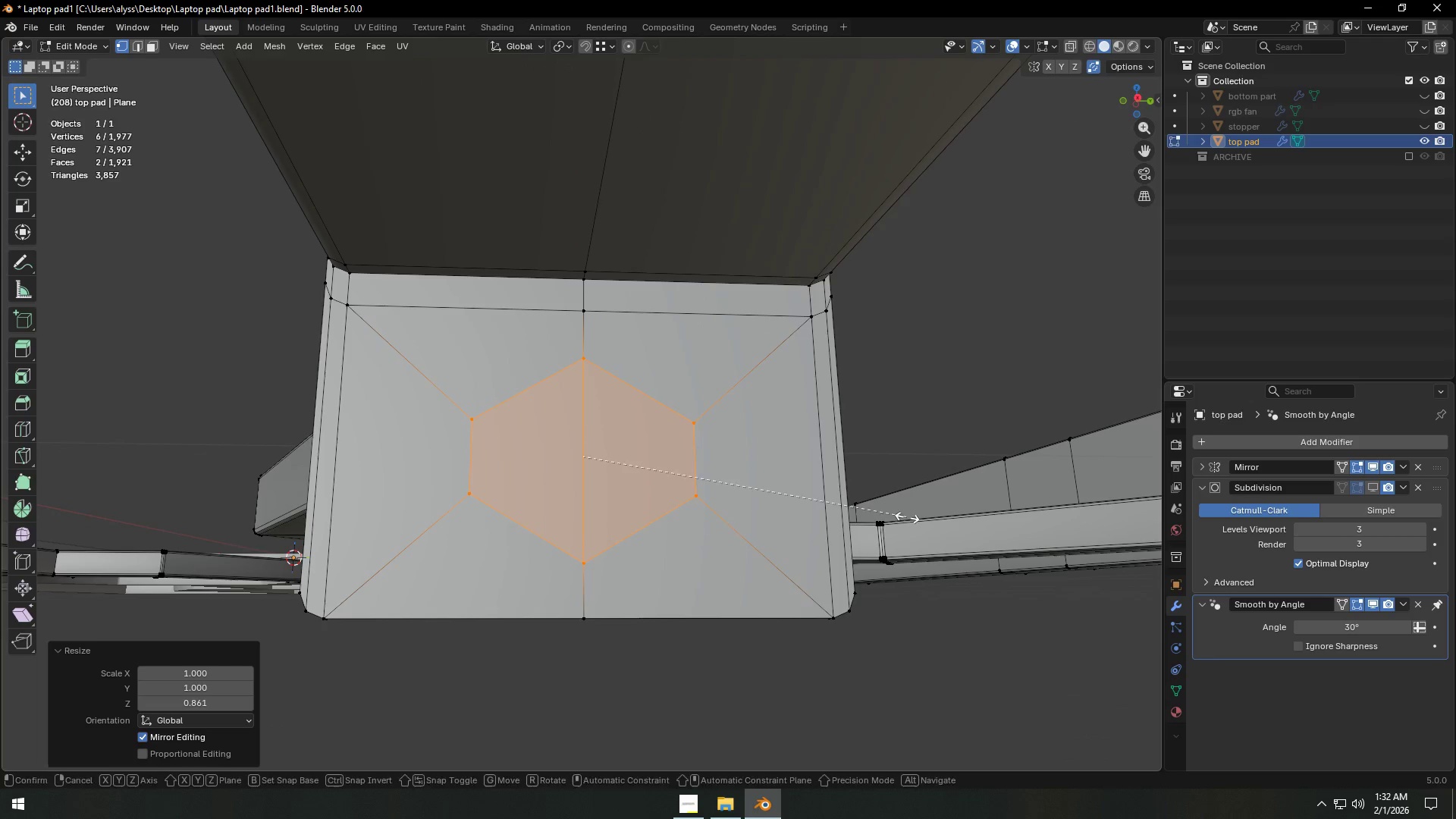 
type(sx)
 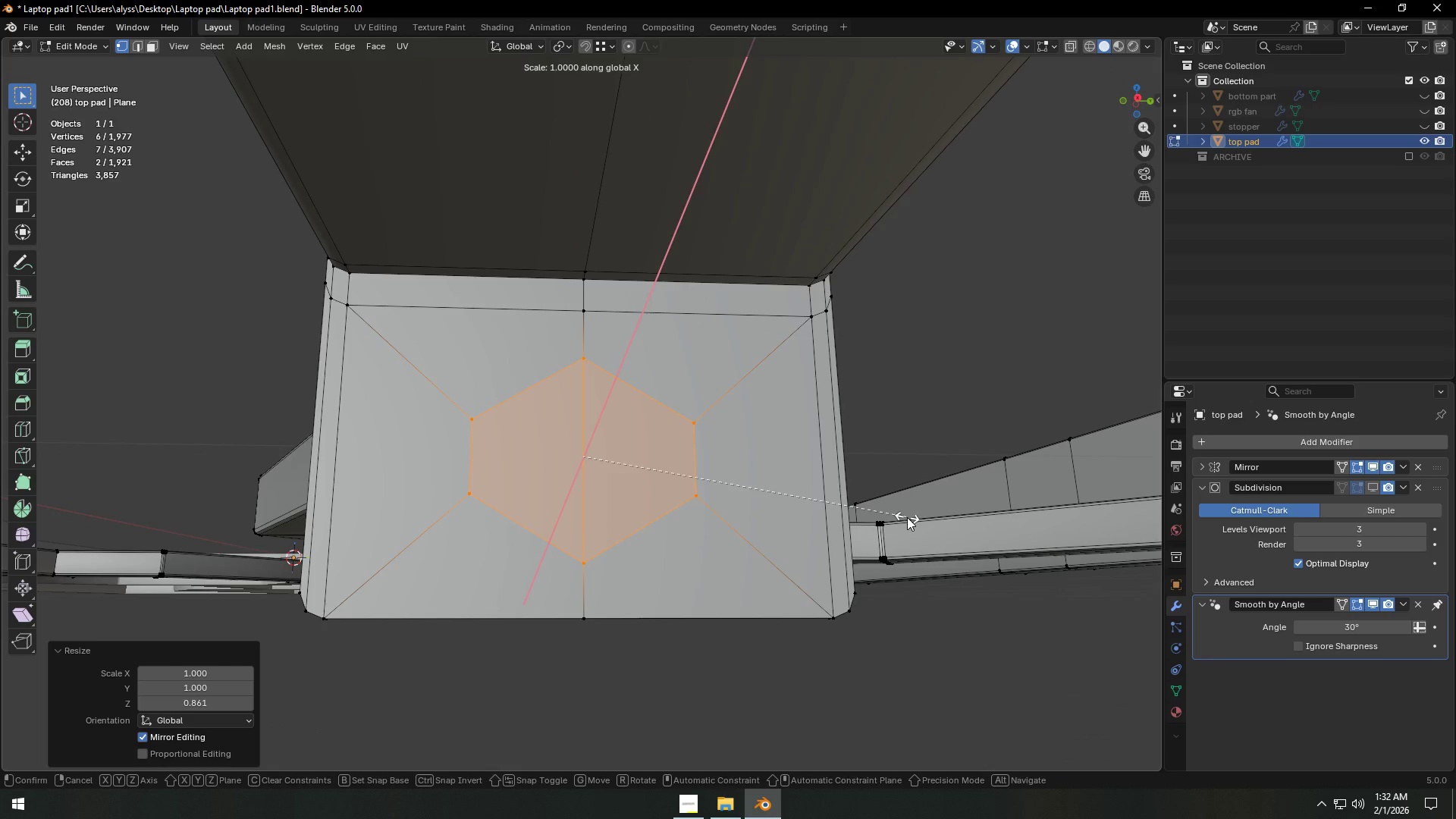 
key(Y)
 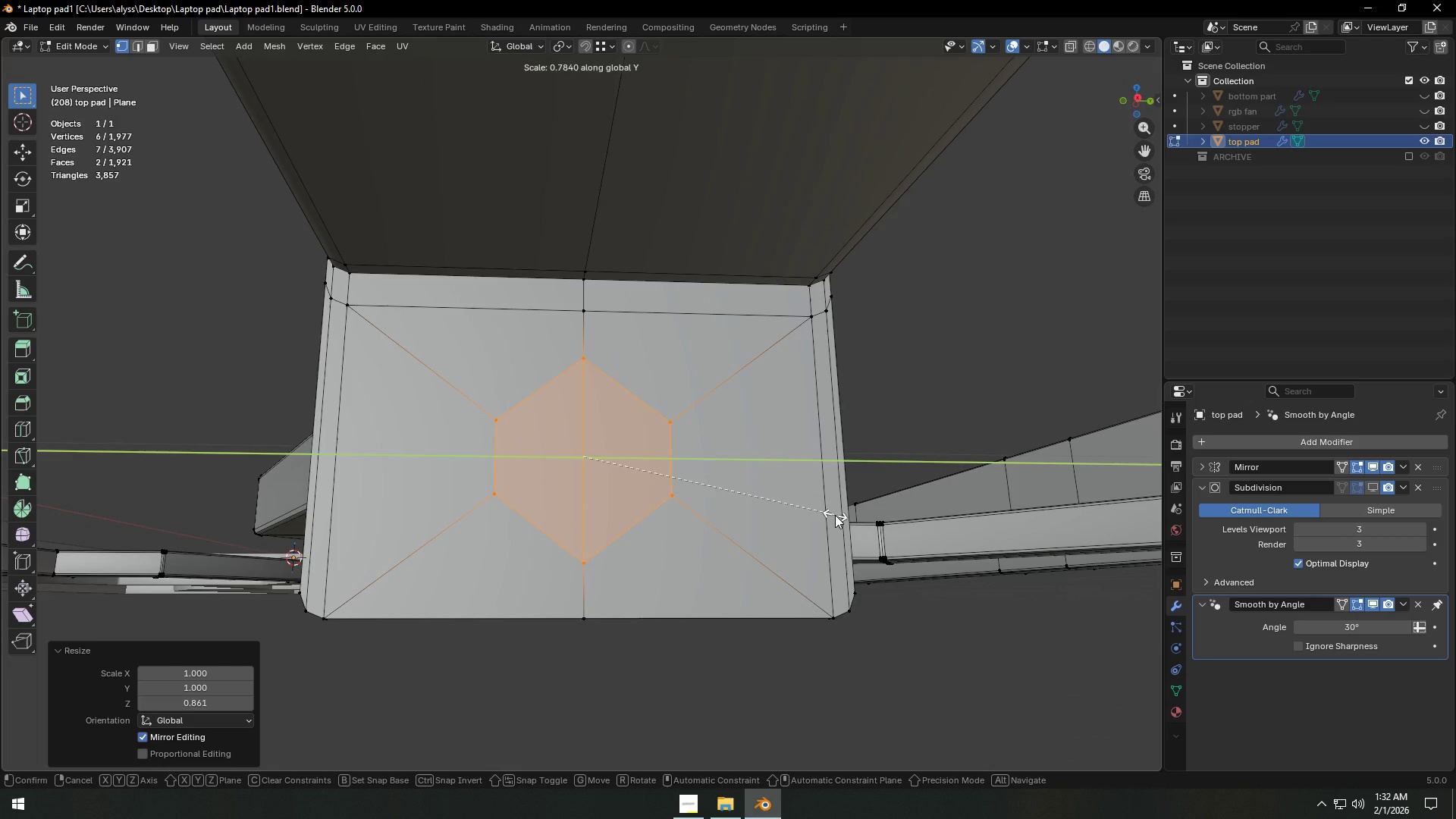 
left_click([835, 515])
 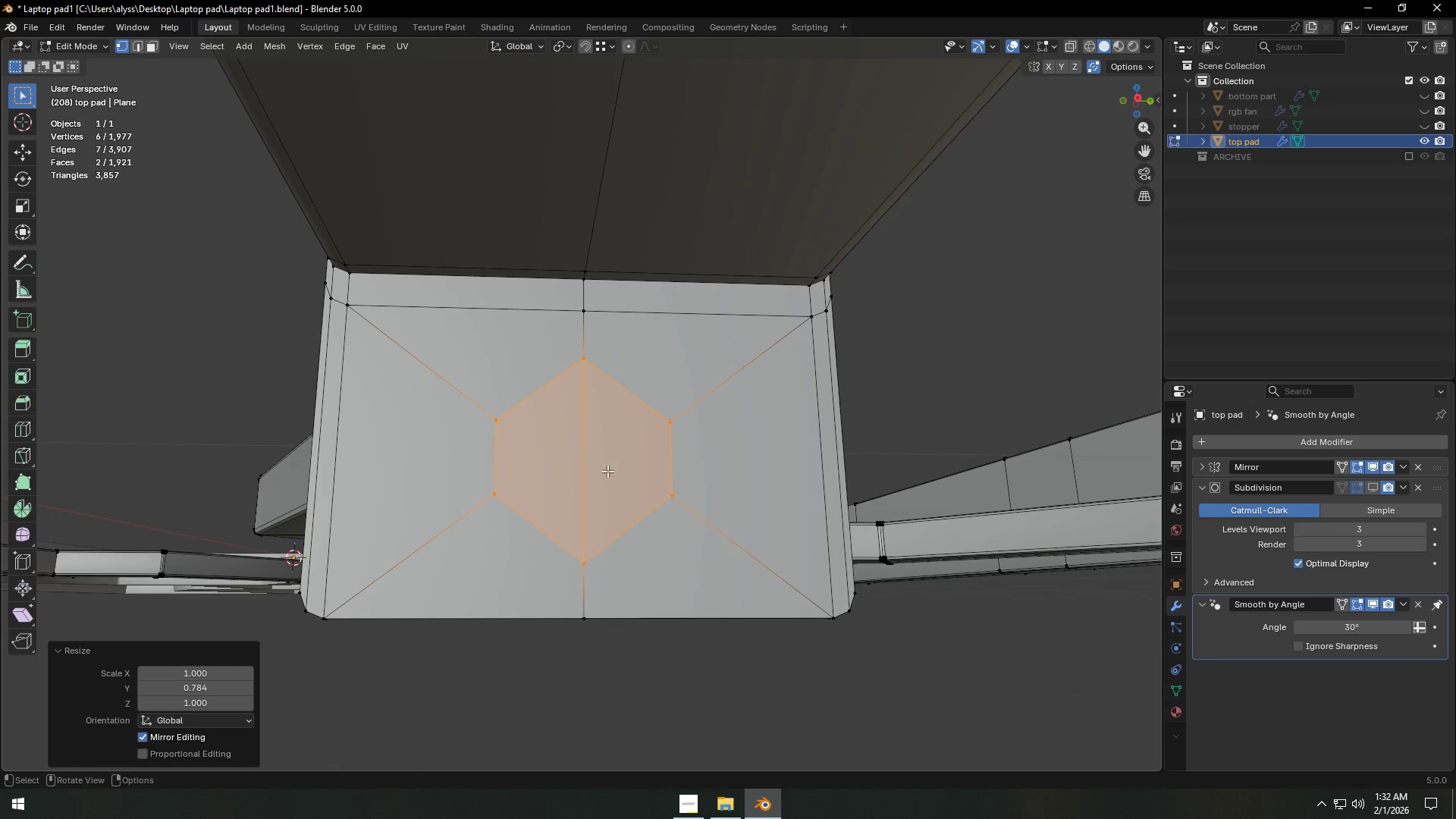 
key(2)
 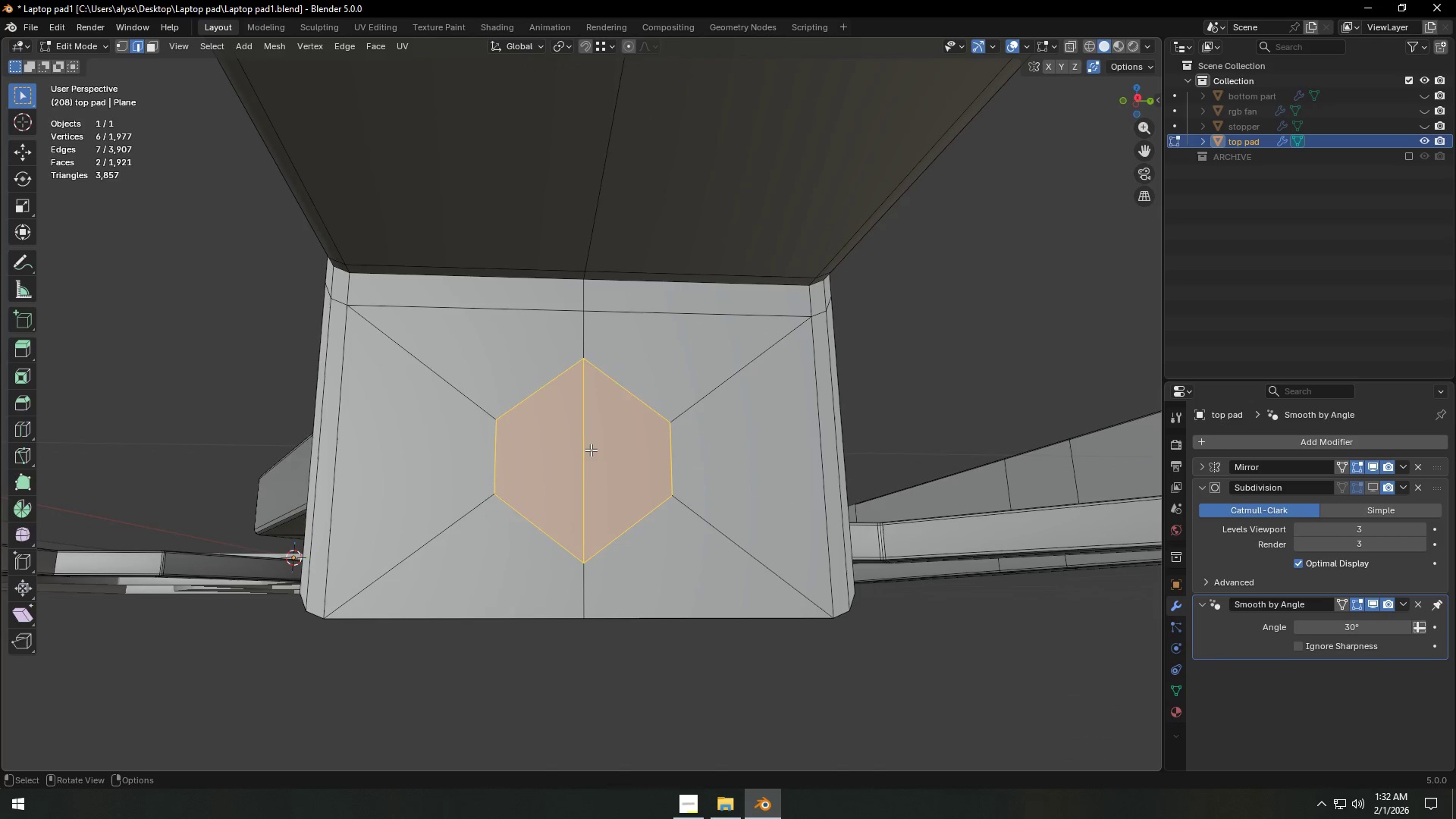 
left_click([588, 450])
 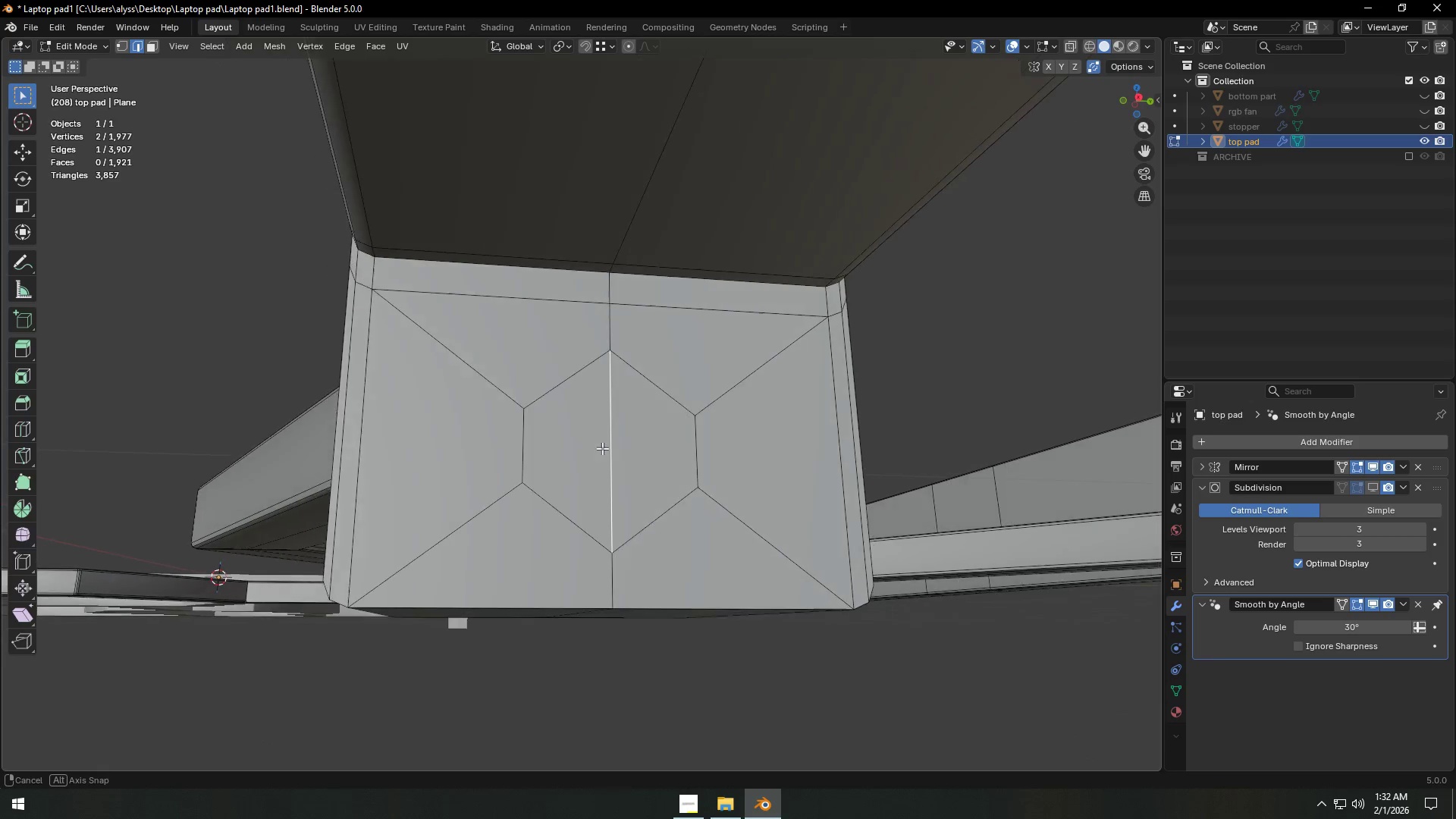 
key(3)
 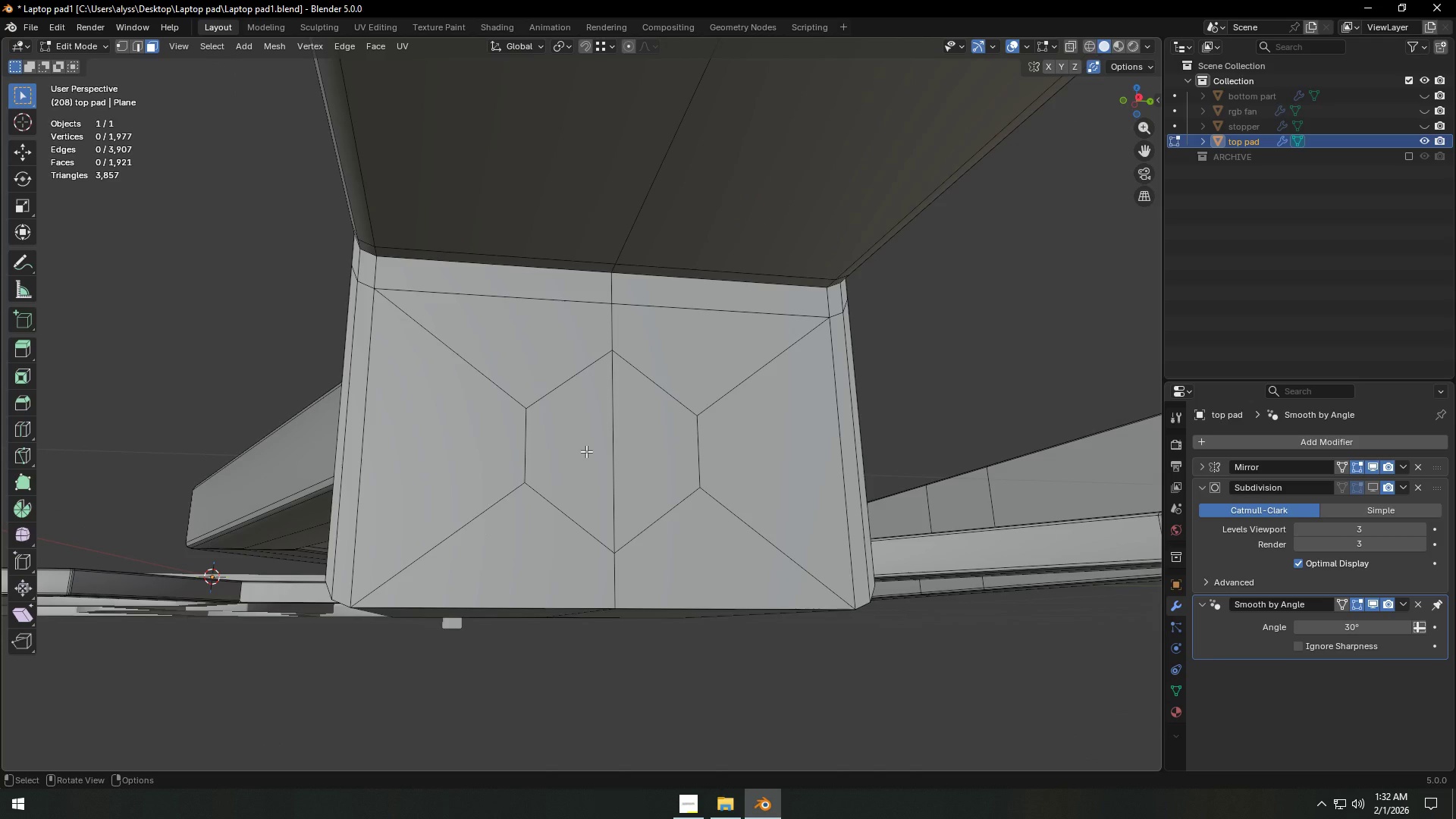 
left_click([586, 451])
 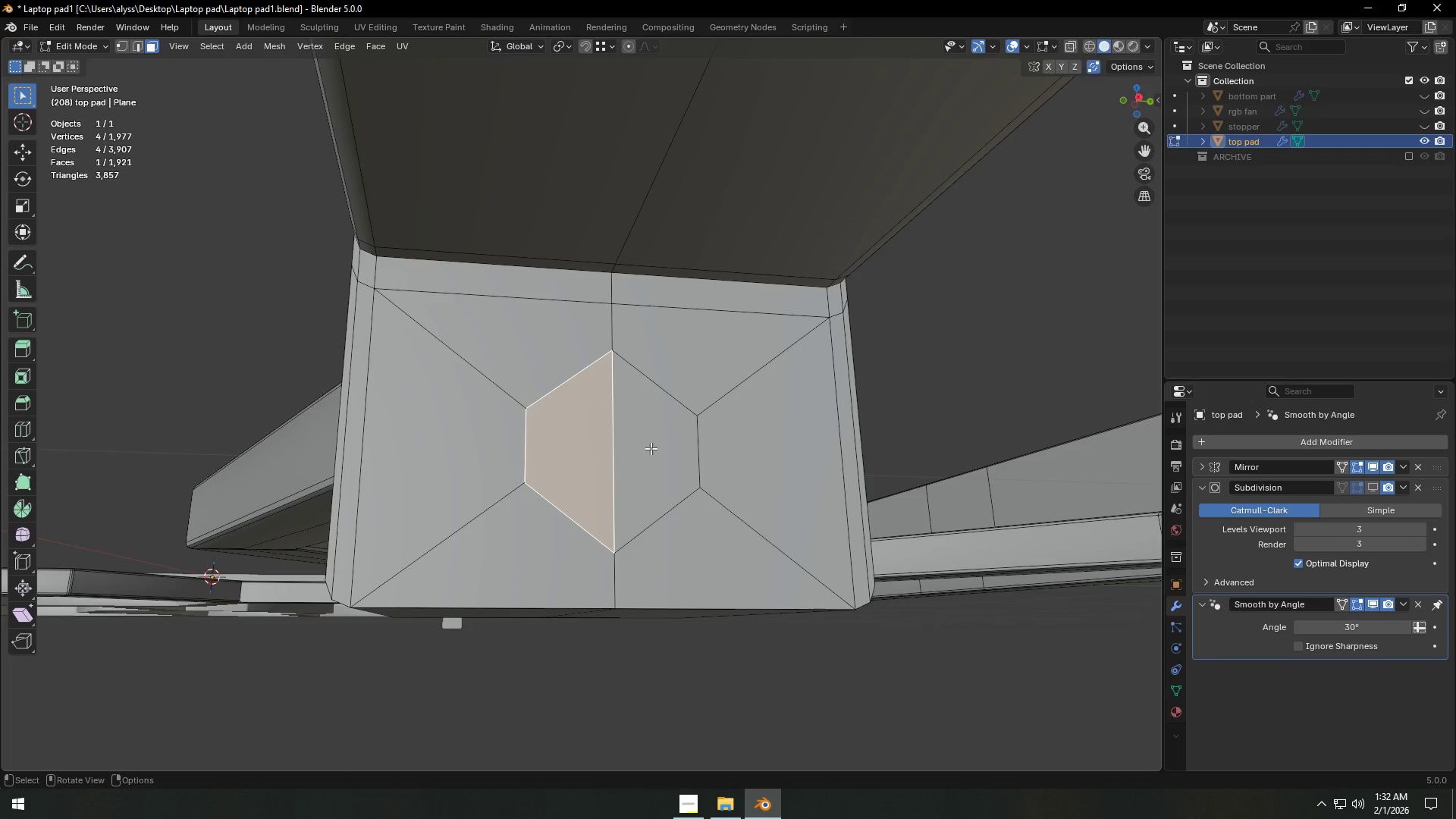 
key(Shift+ShiftLeft)
 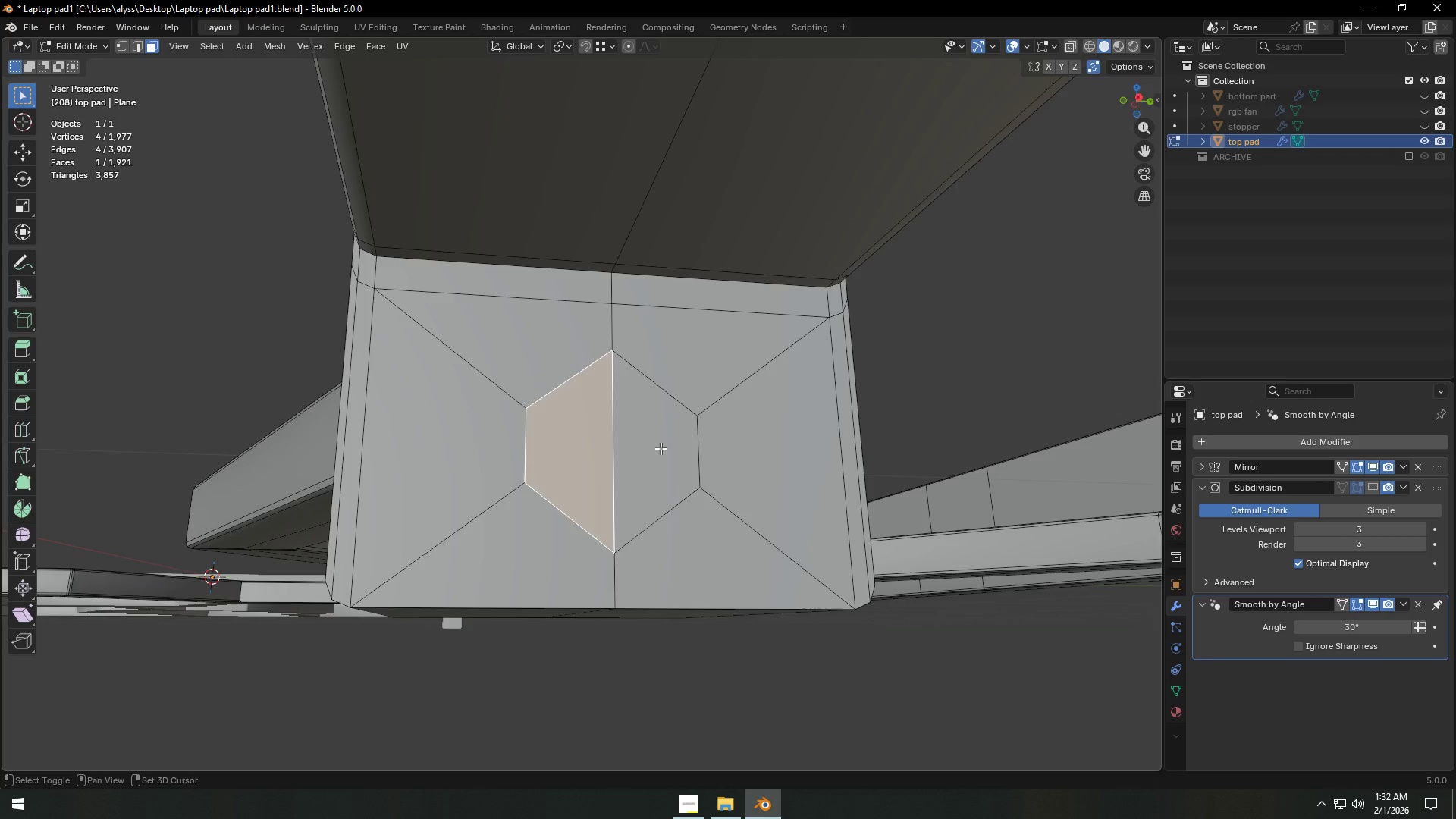 
left_click([661, 448])
 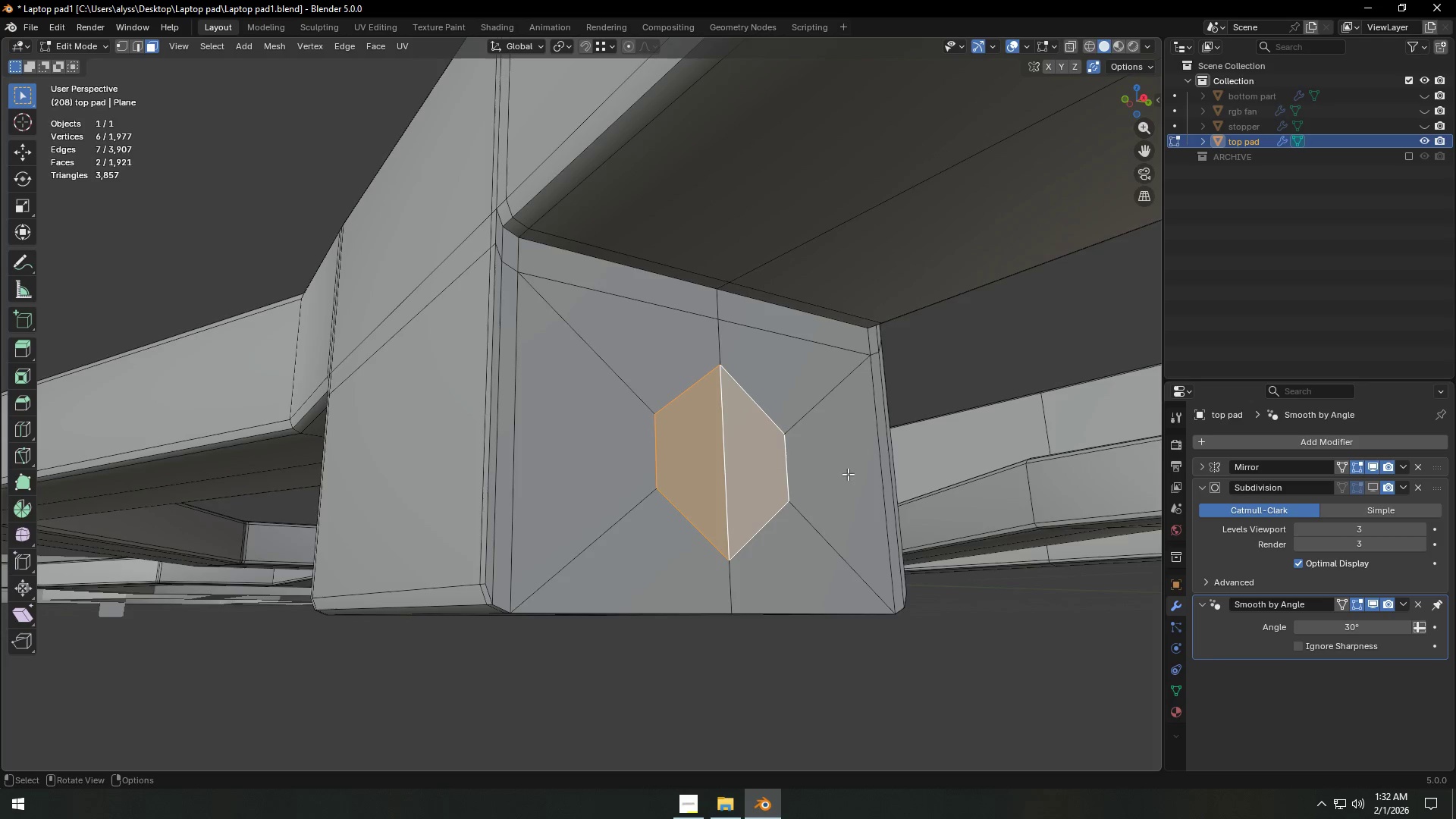 
key(E)
 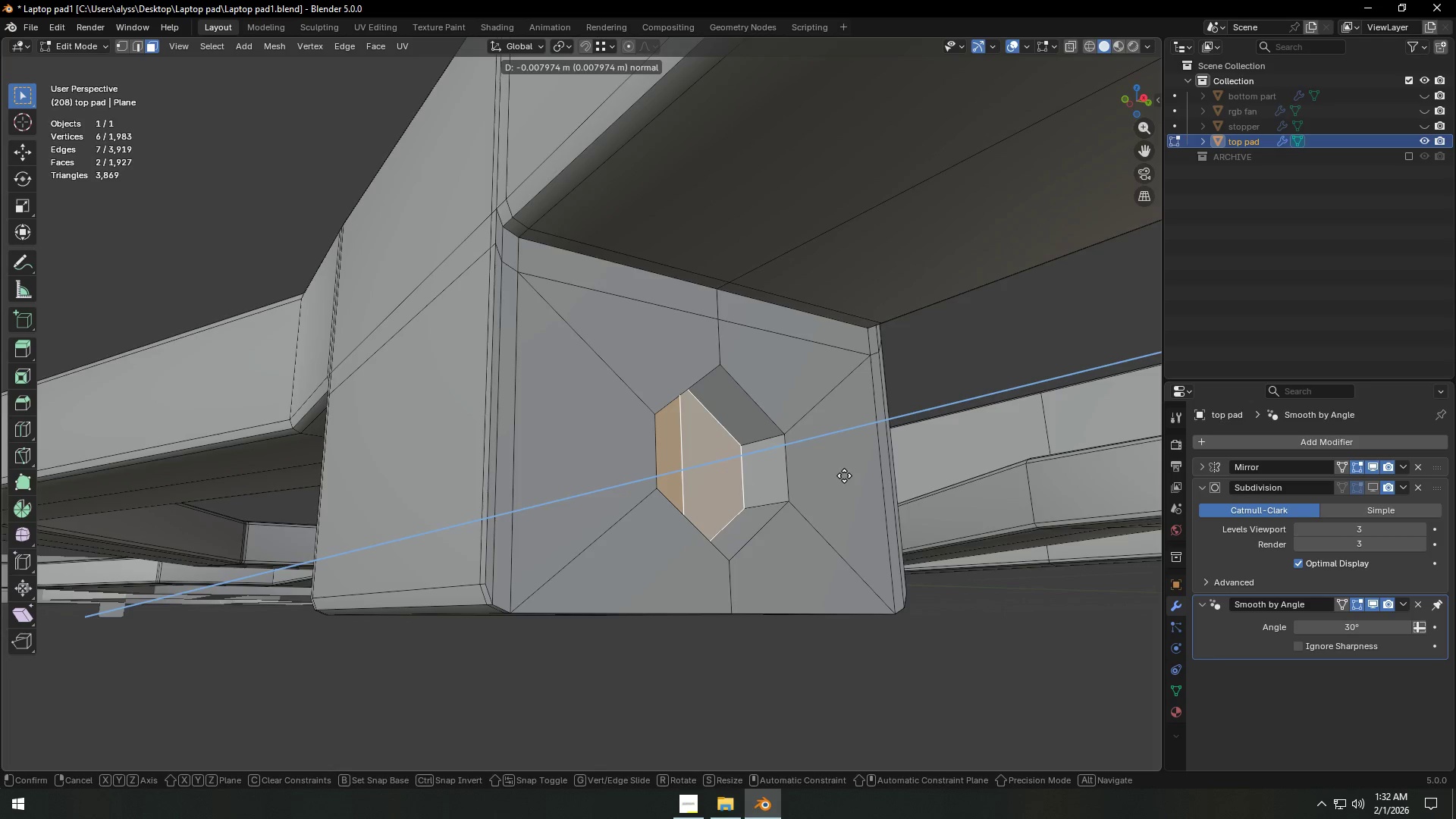 
left_click([838, 475])
 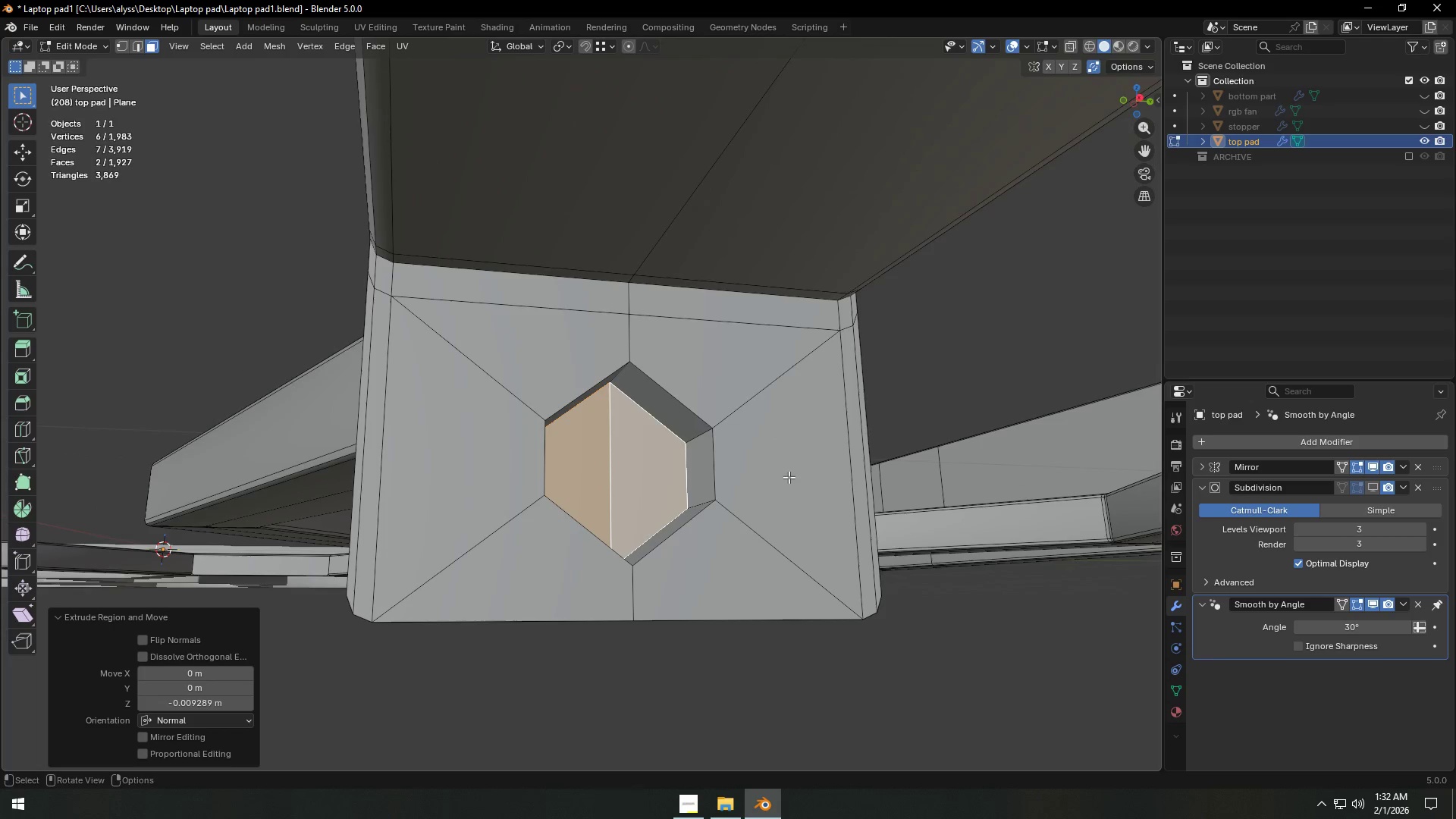 
hold_key(key=ShiftLeft, duration=0.5)
 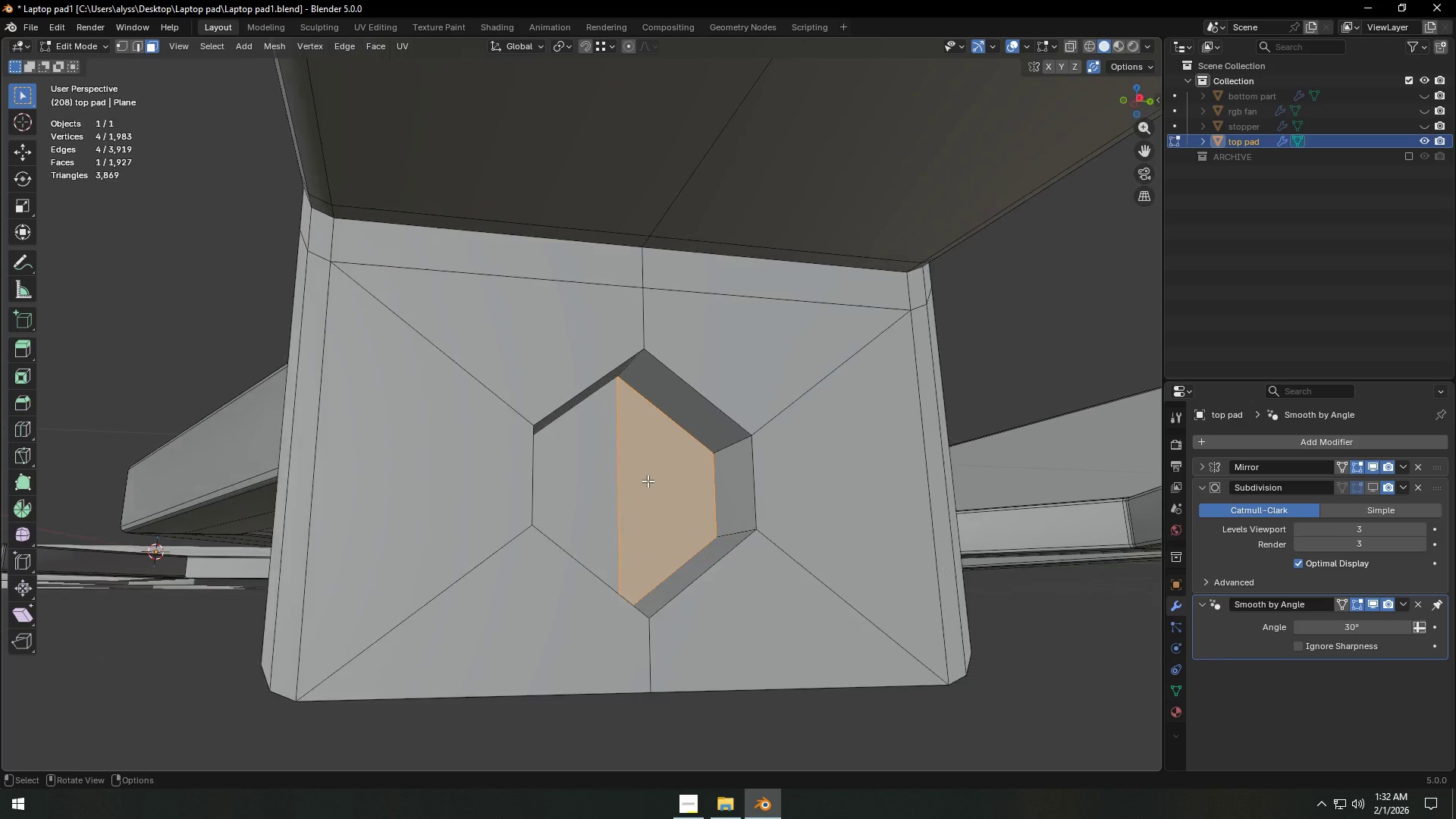 
scroll: coordinate [648, 481], scroll_direction: up, amount: 2.0
 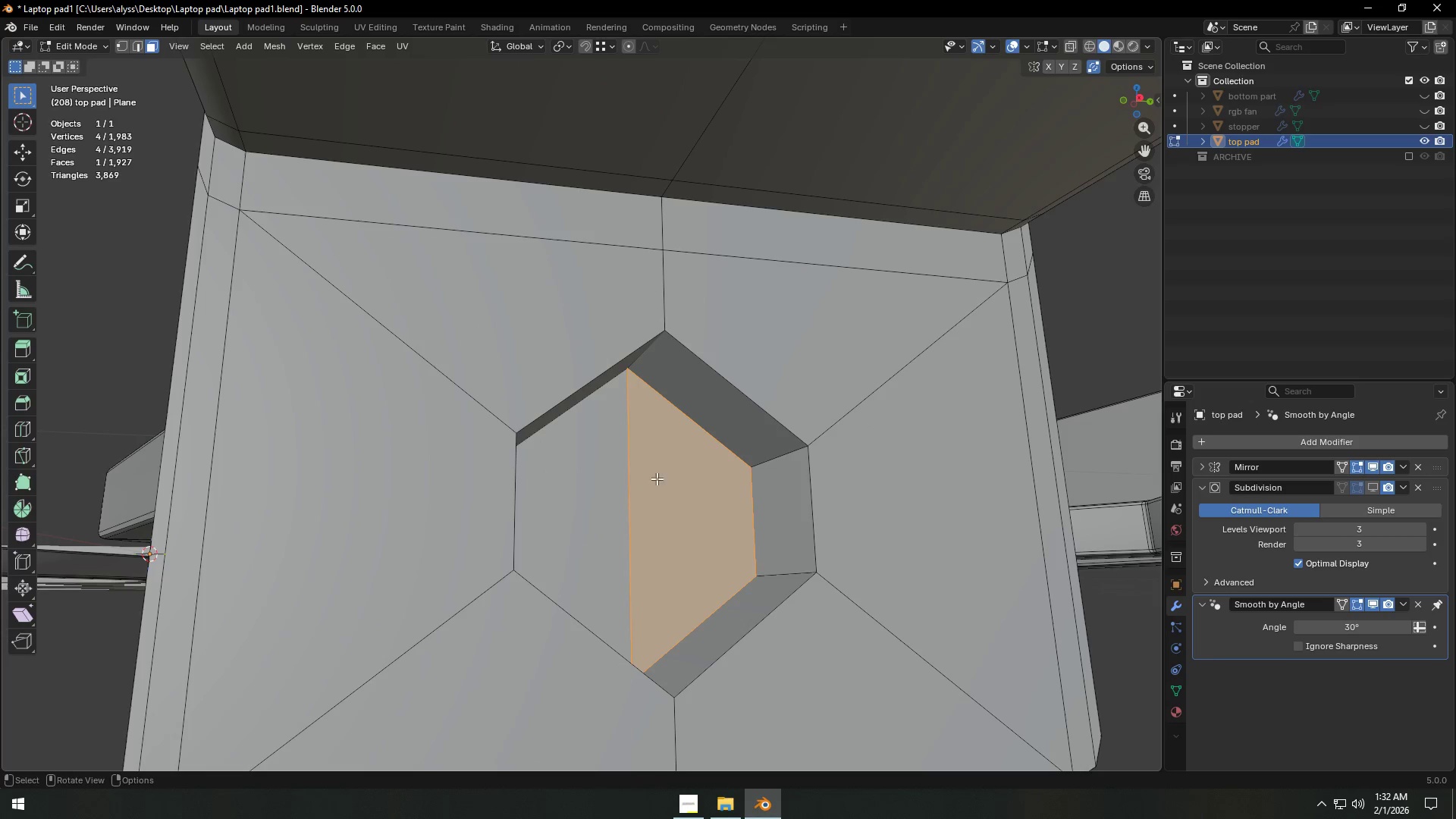 
key(2)
 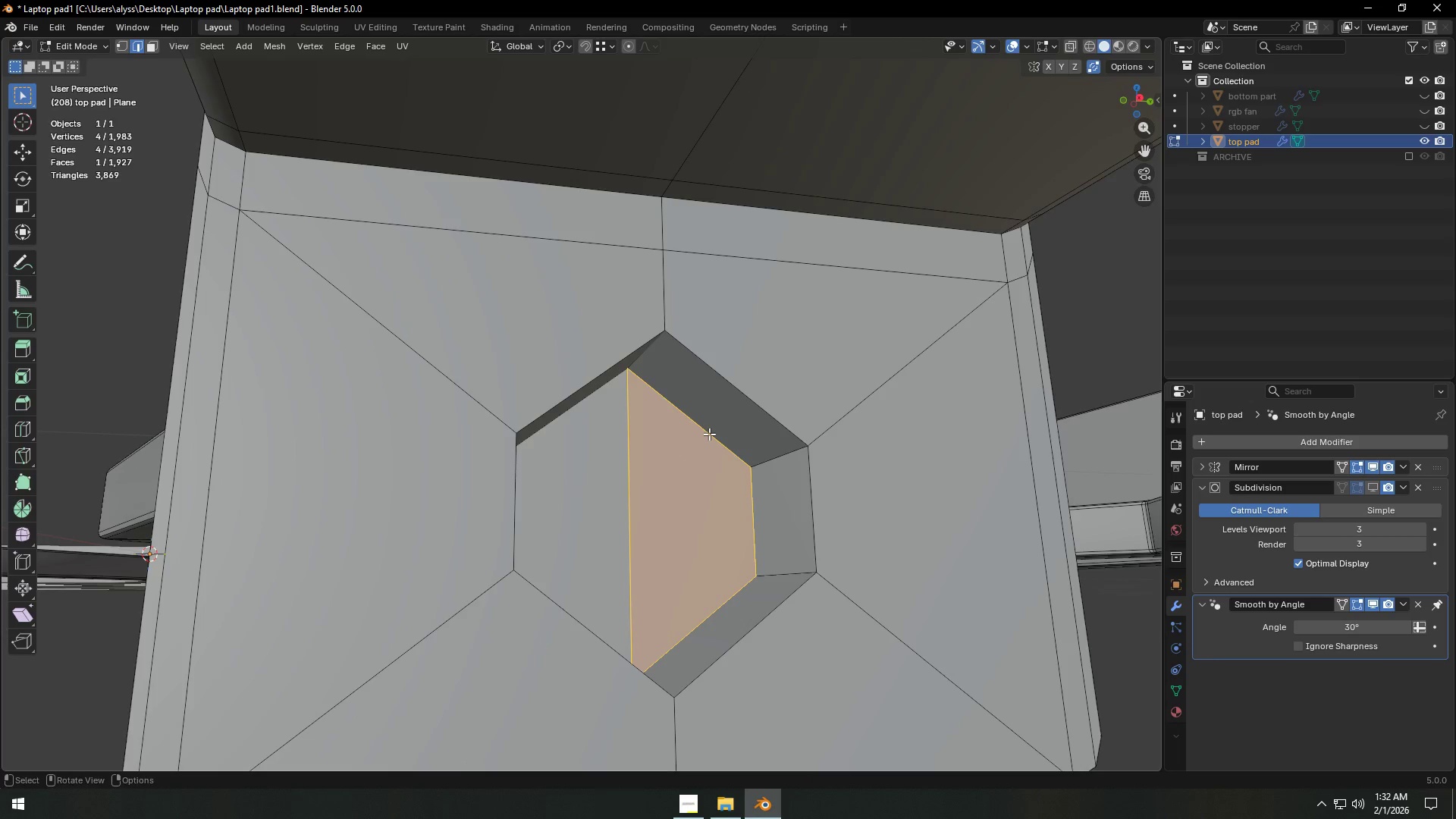 
hold_key(key=AltLeft, duration=1.76)
left_click([709, 434])
 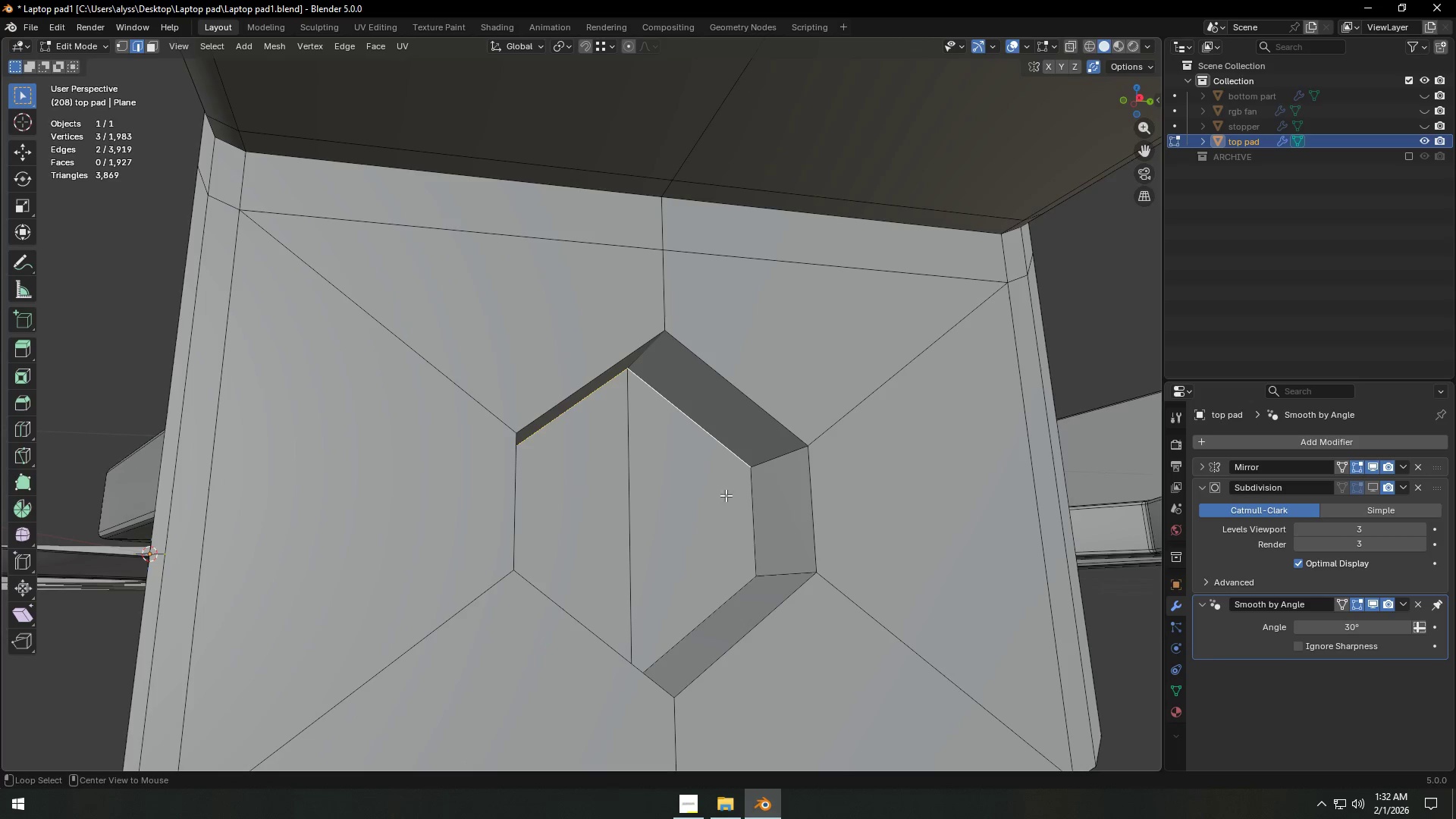 
hold_key(key=ShiftLeft, duration=0.77)
left_click([757, 520])
 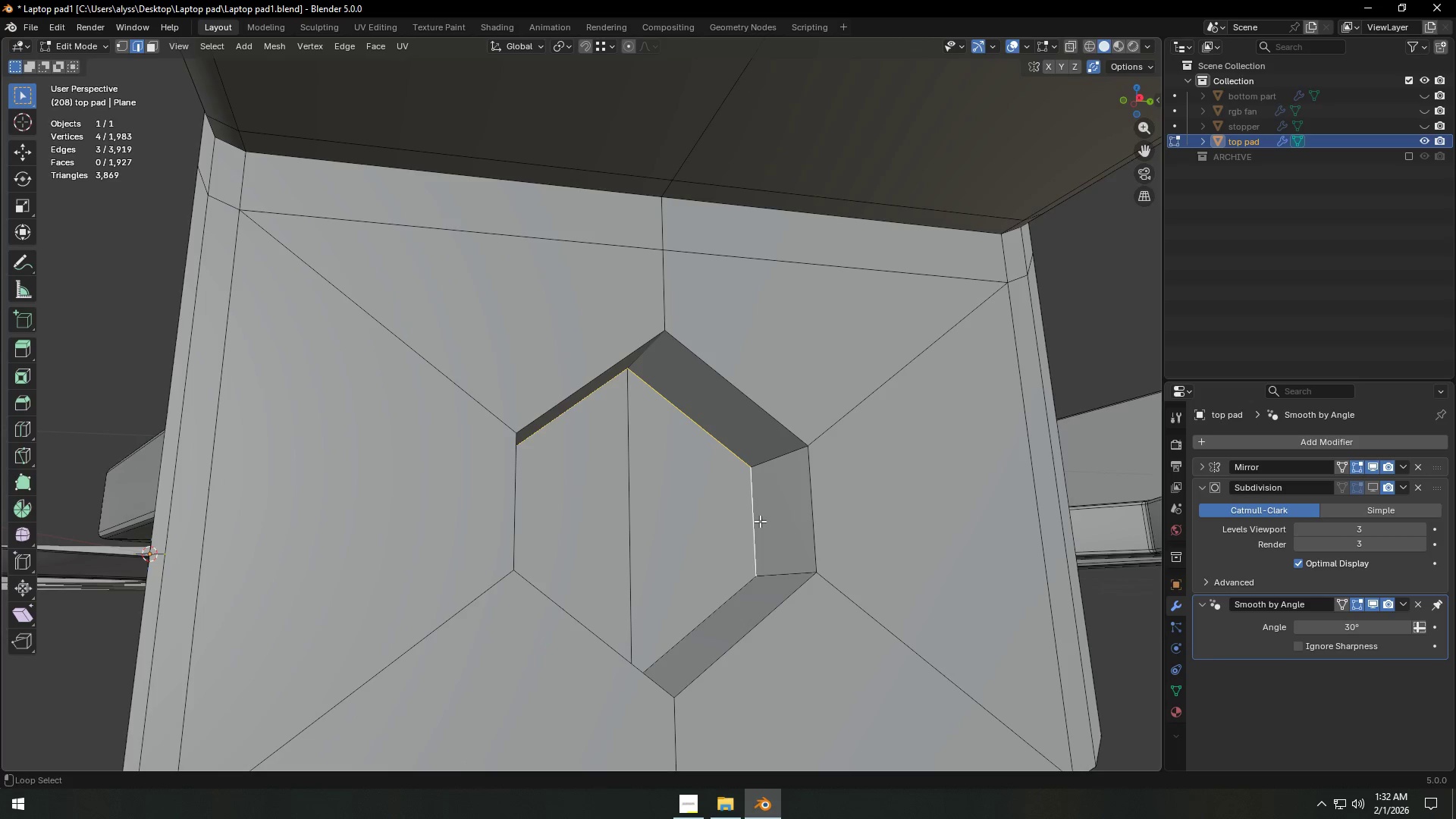 
hold_key(key=ShiftLeft, duration=1.52)
left_click([397, 567])
 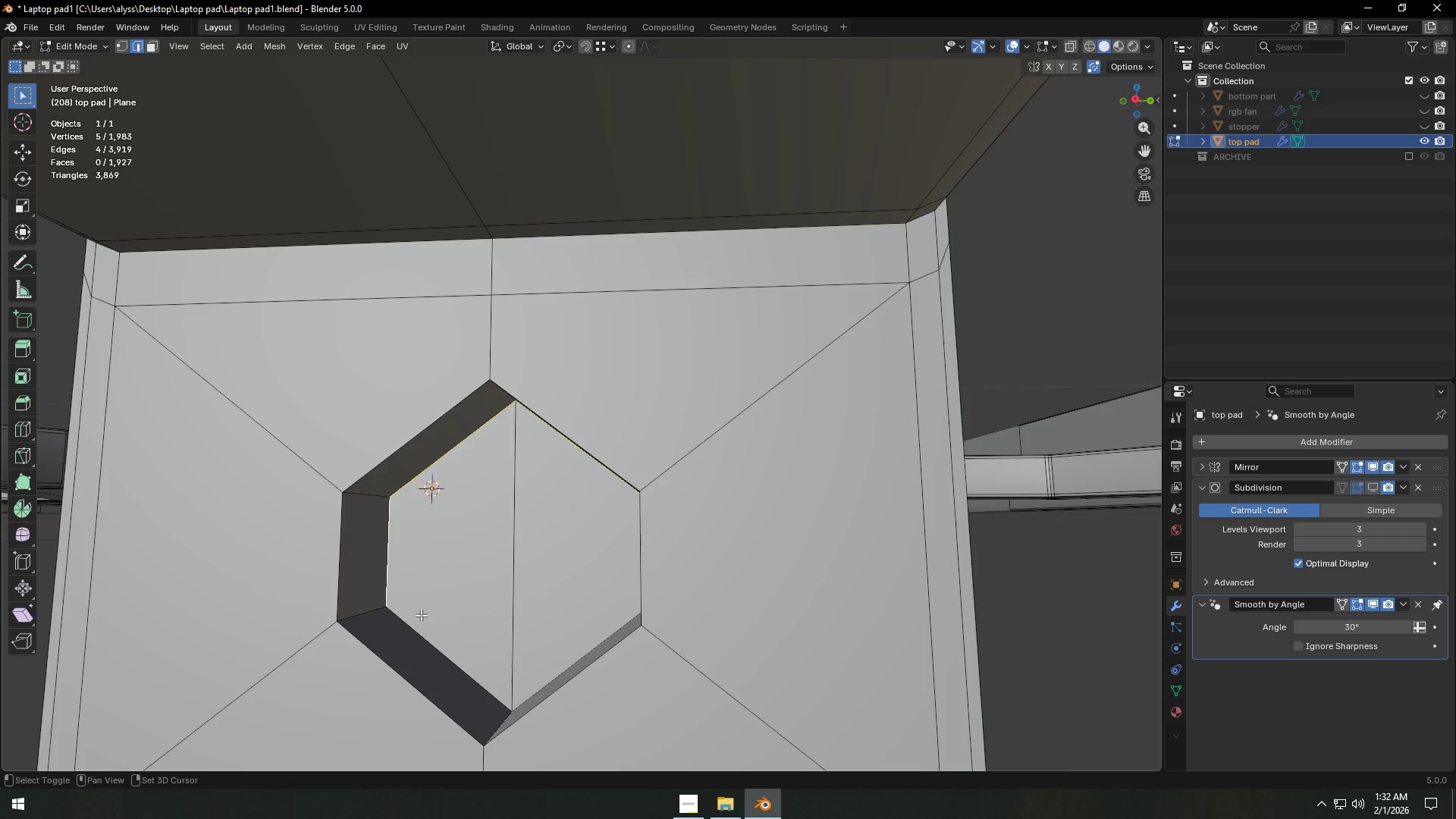 
hold_key(key=ShiftLeft, duration=0.86)
double_click([425, 643])
 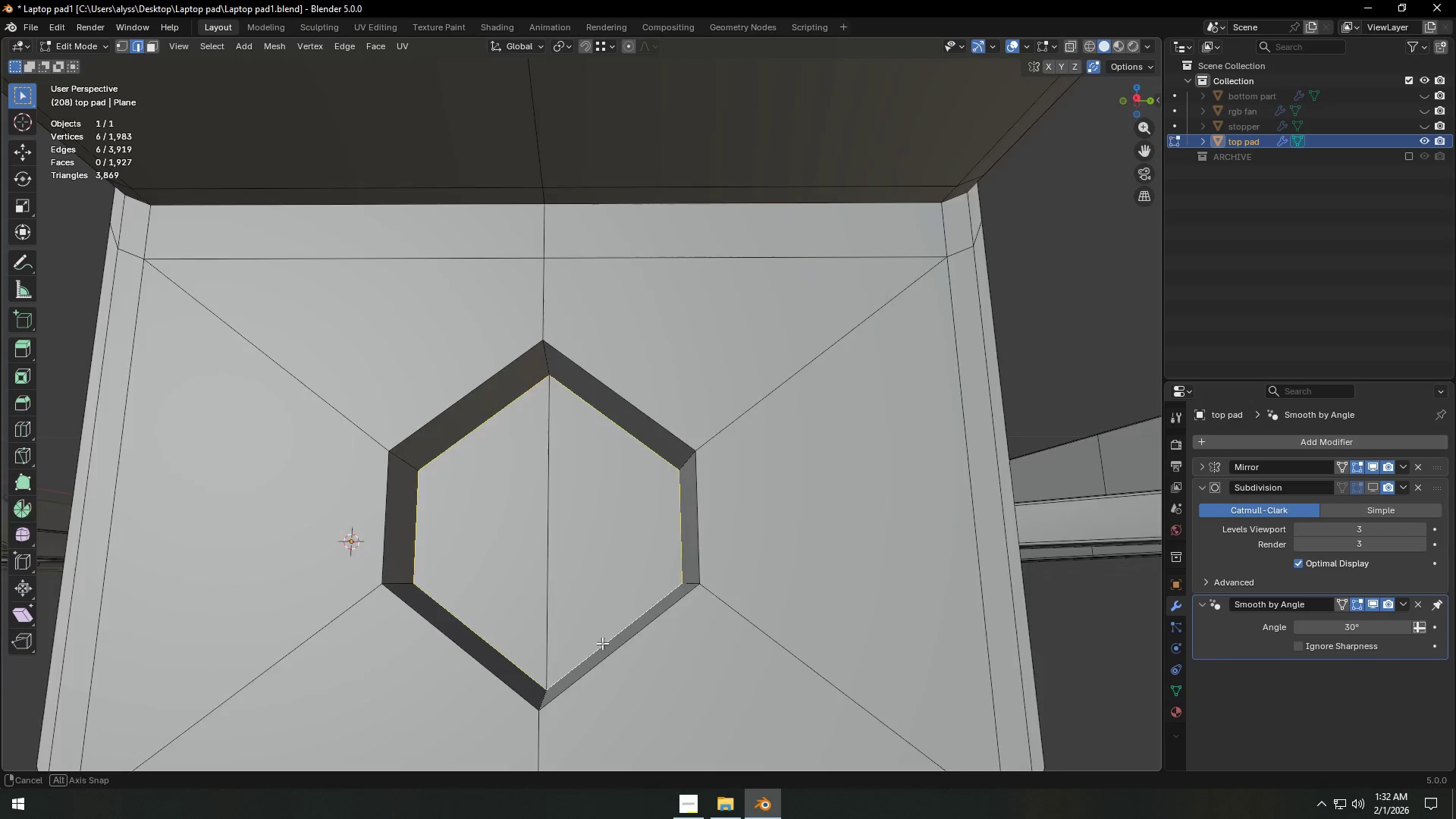 
hold_key(key=ShiftLeft, duration=0.67)
hold_key(key=AltLeft, duration=0.42)
left_click([821, 536])
 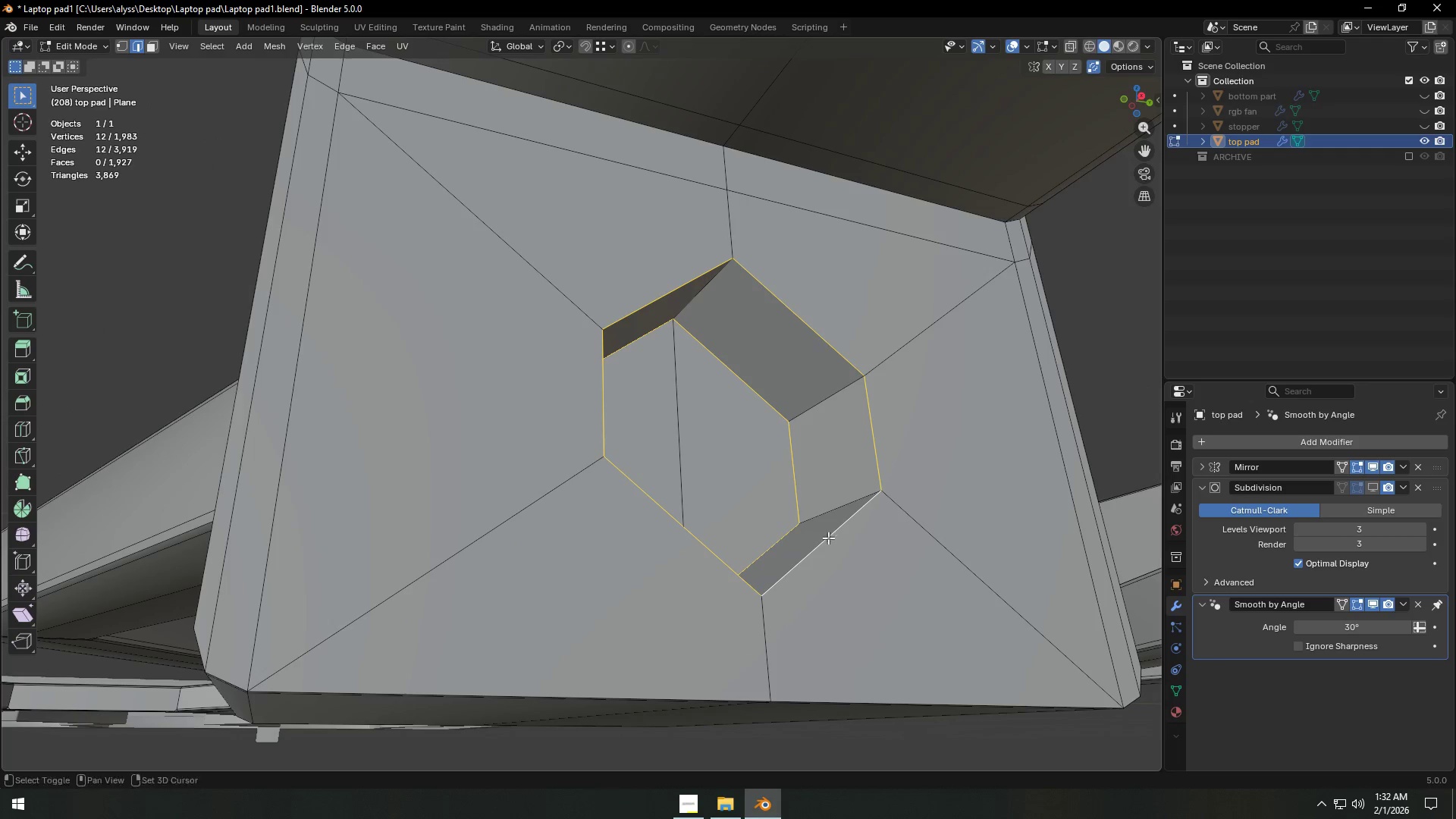 
key(Shift+ShiftLeft)
 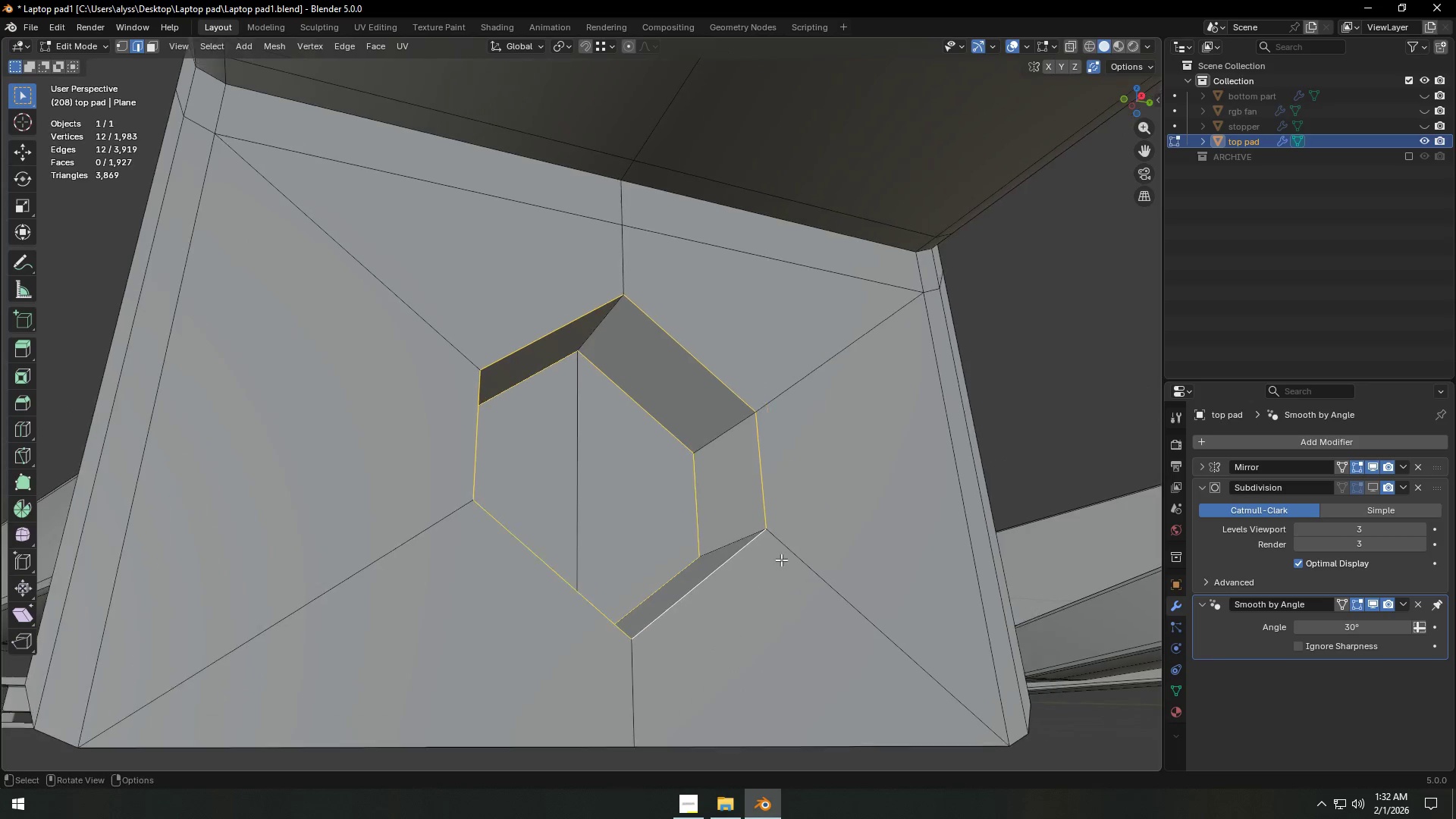 
scroll: coordinate [781, 560], scroll_direction: up, amount: 1.0
 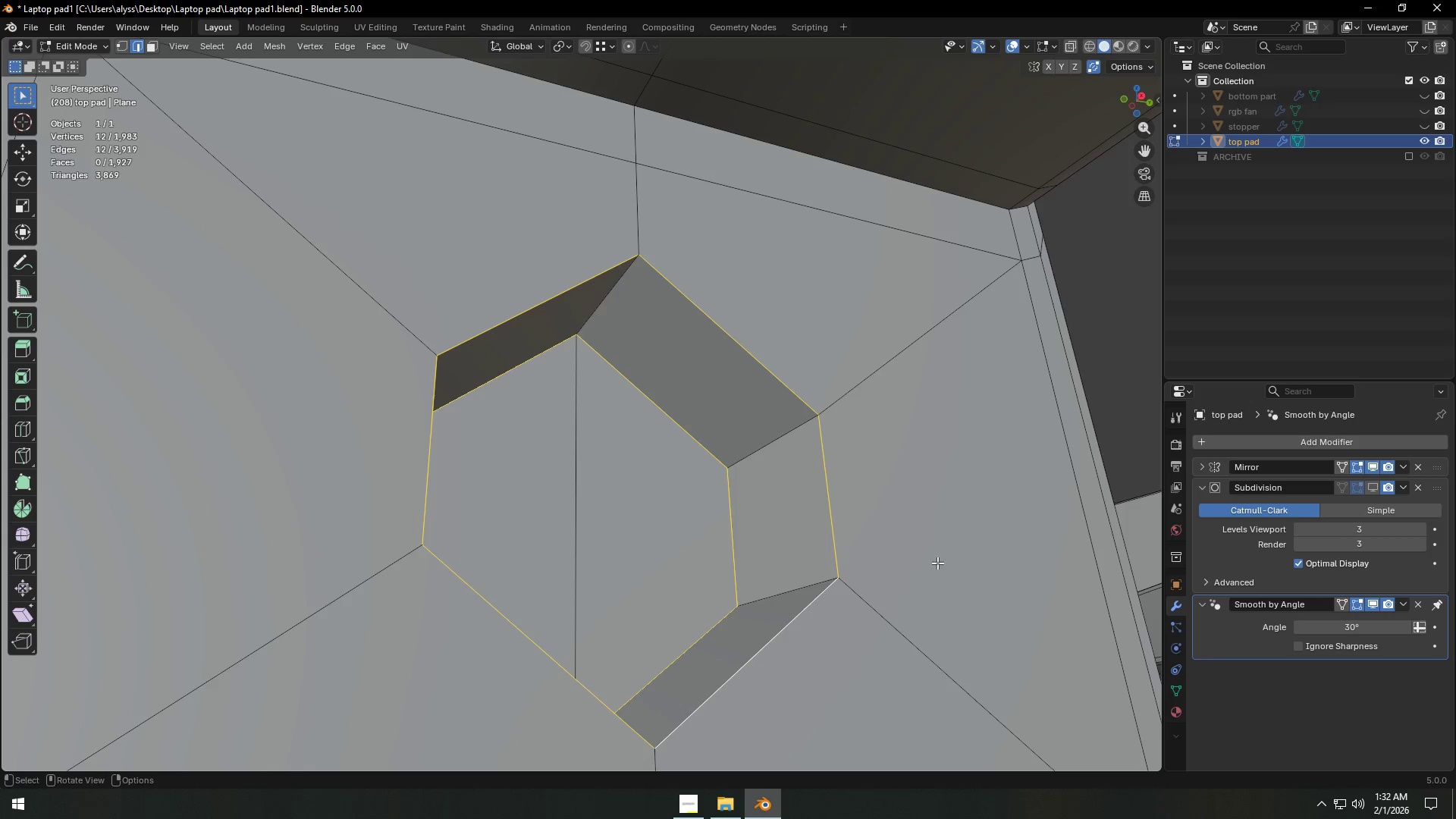 
key(Control+ControlLeft)
 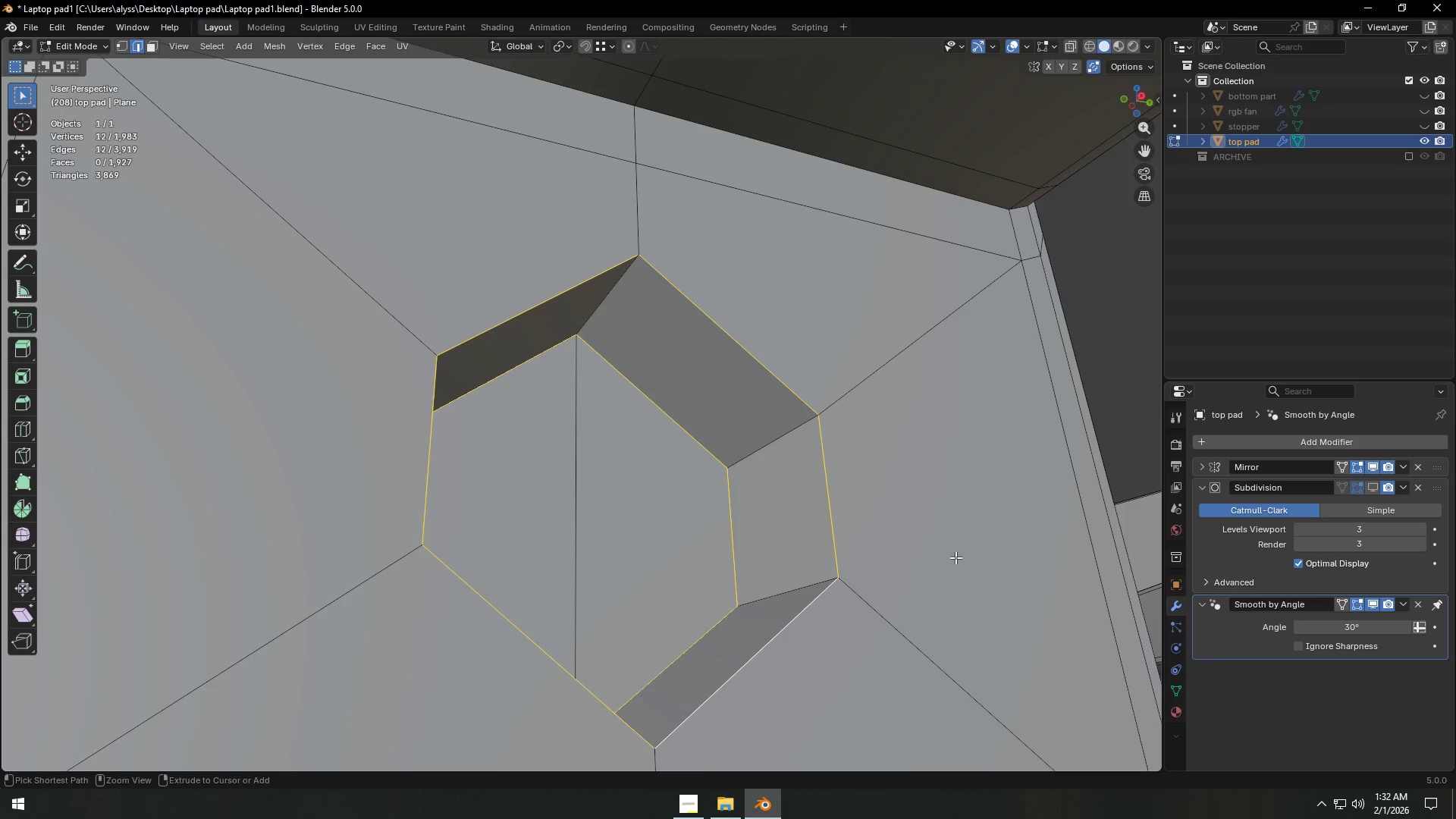 
key(Control+B)
 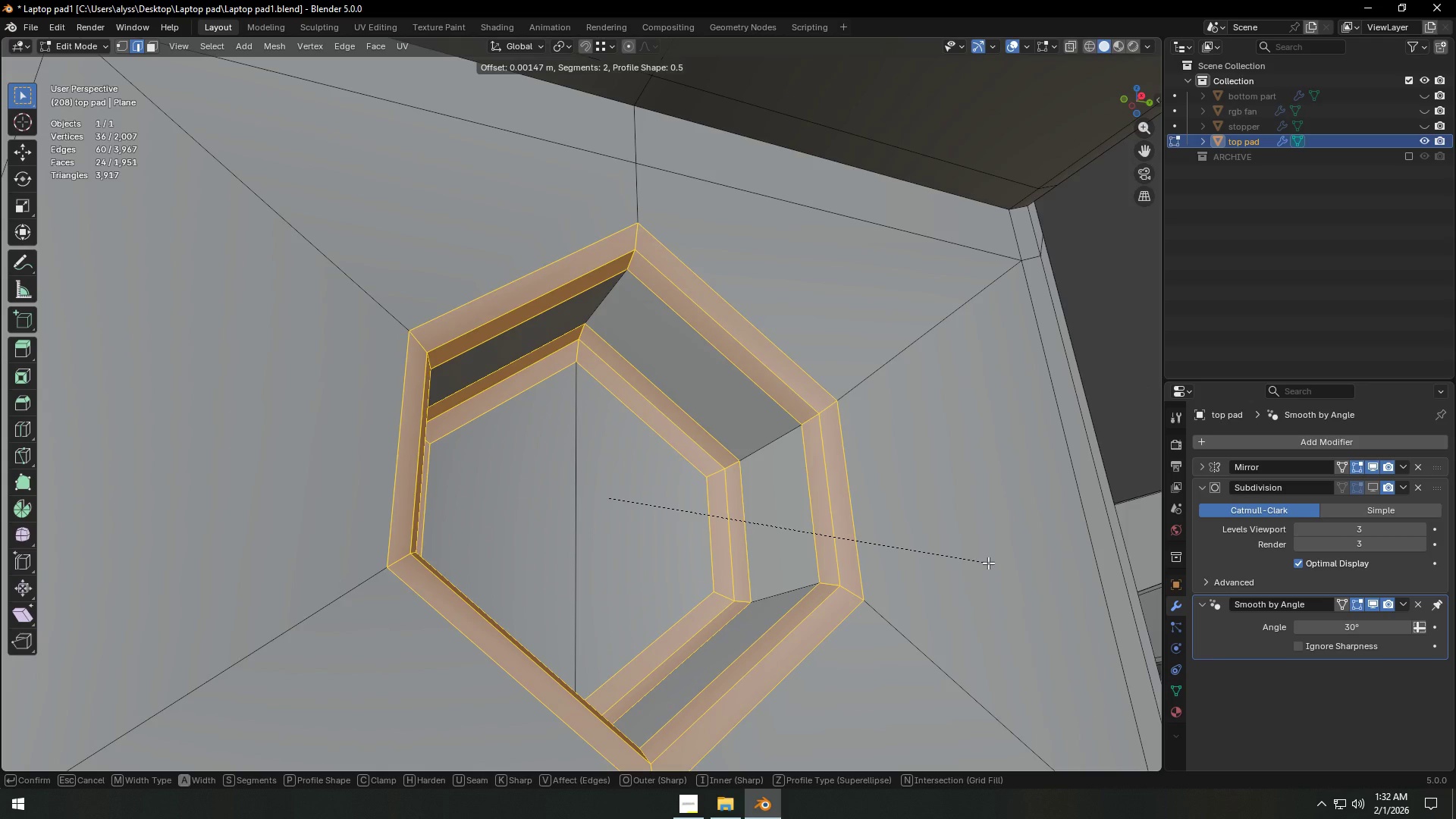 
wait(7.33)
 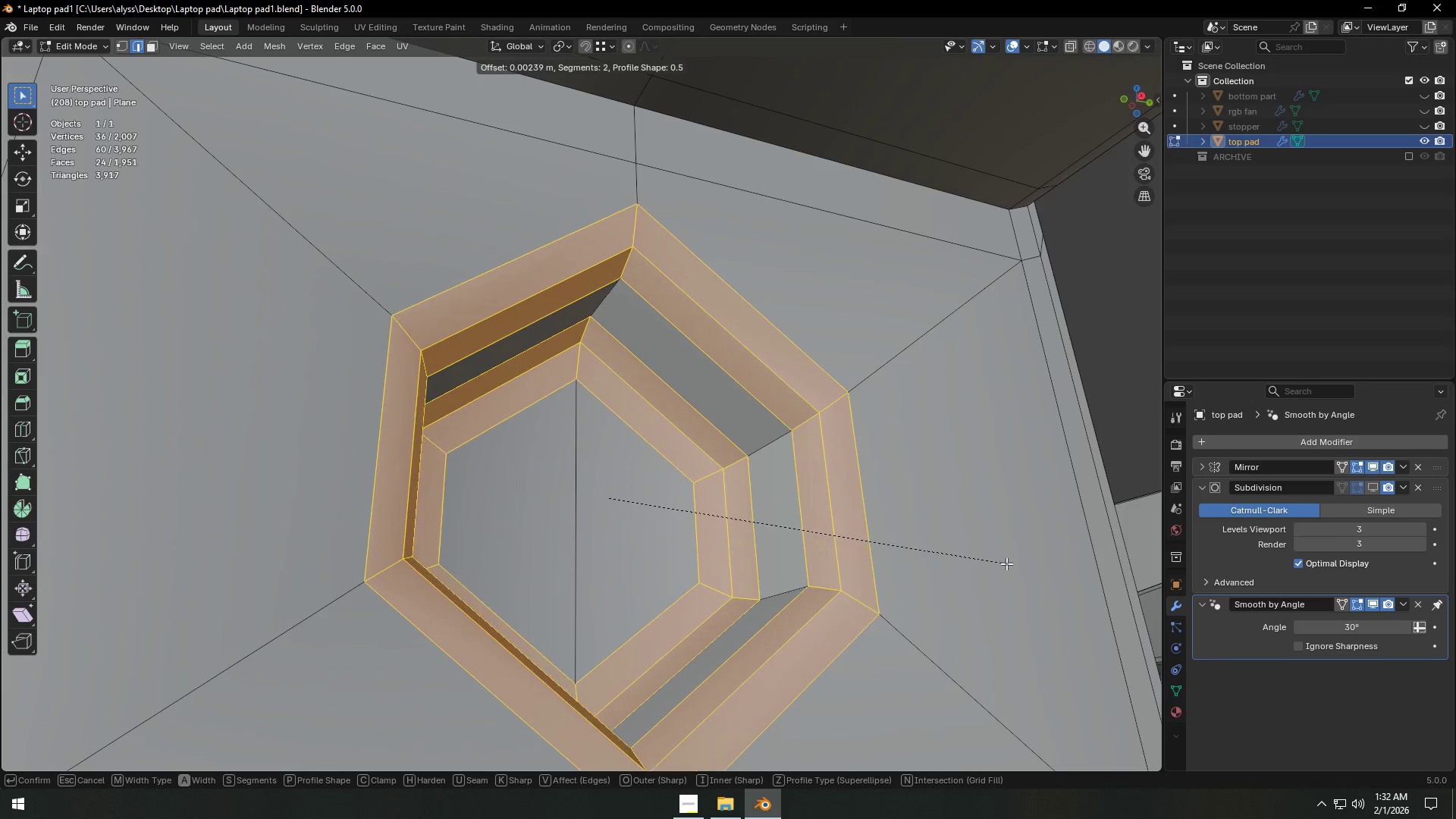 
right_click([988, 562])
 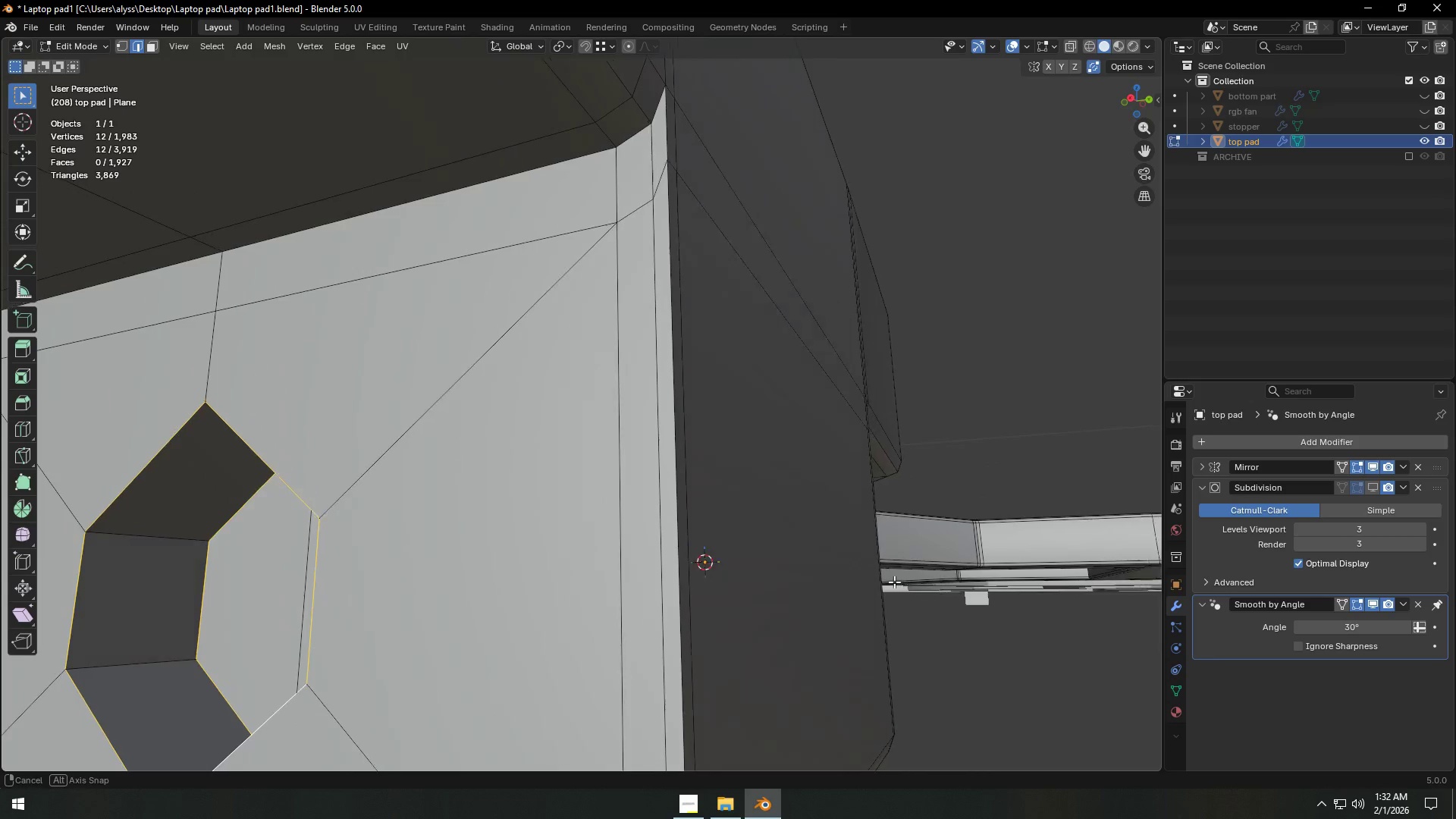 
scroll: coordinate [767, 601], scroll_direction: down, amount: 2.0
 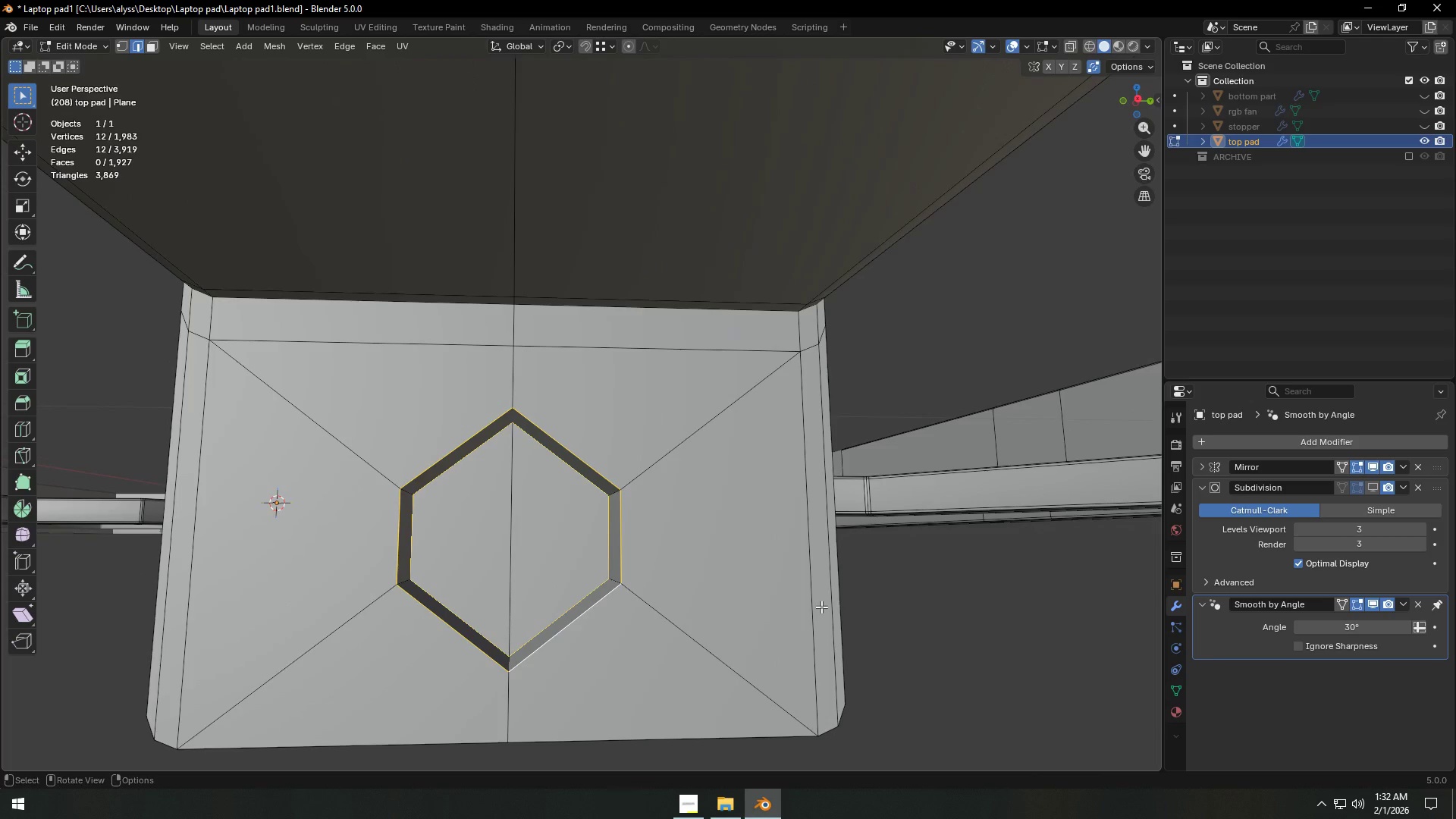 
hold_key(key=ShiftLeft, duration=0.41)
 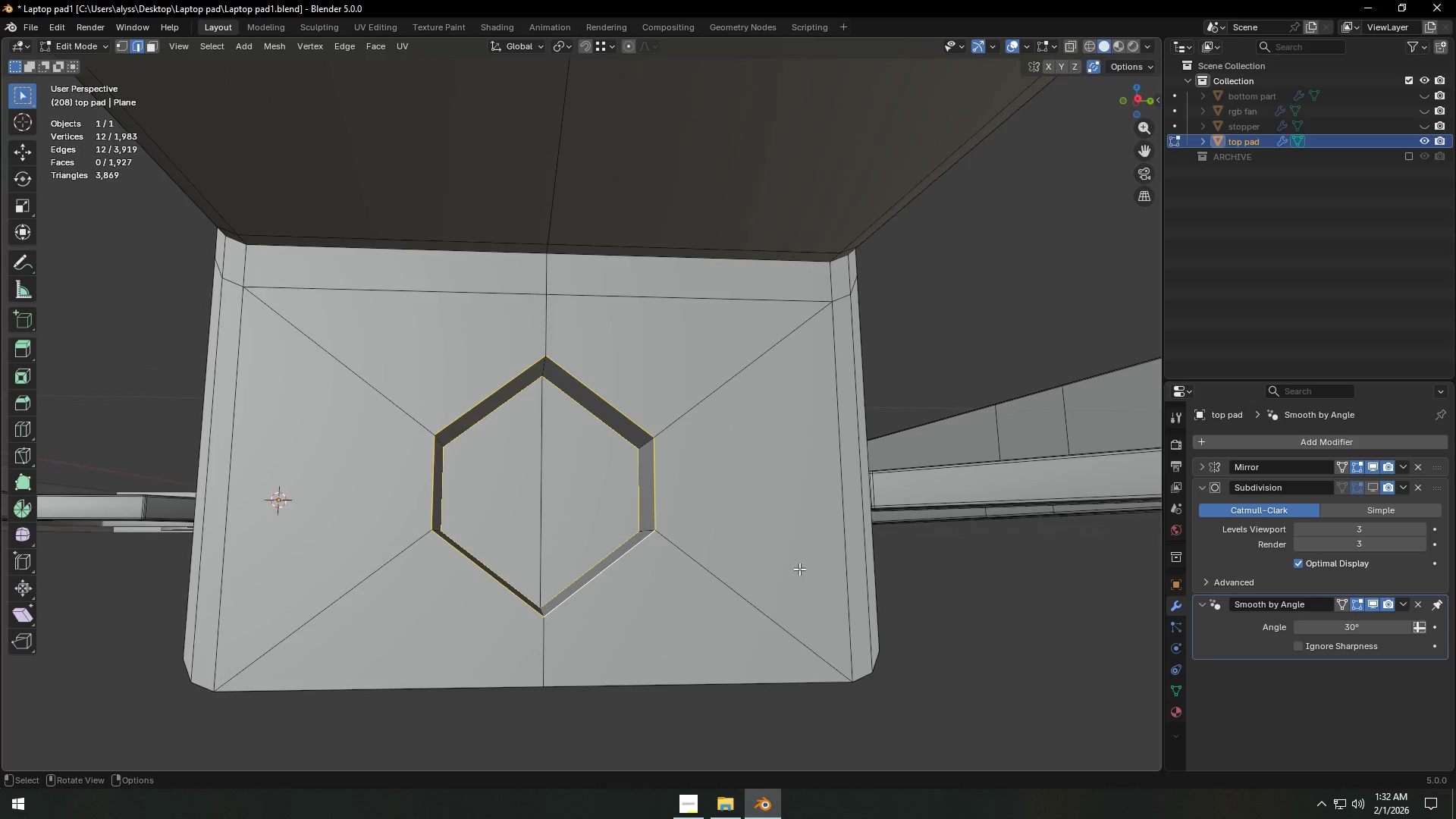 
scroll: coordinate [800, 569], scroll_direction: up, amount: 1.0
 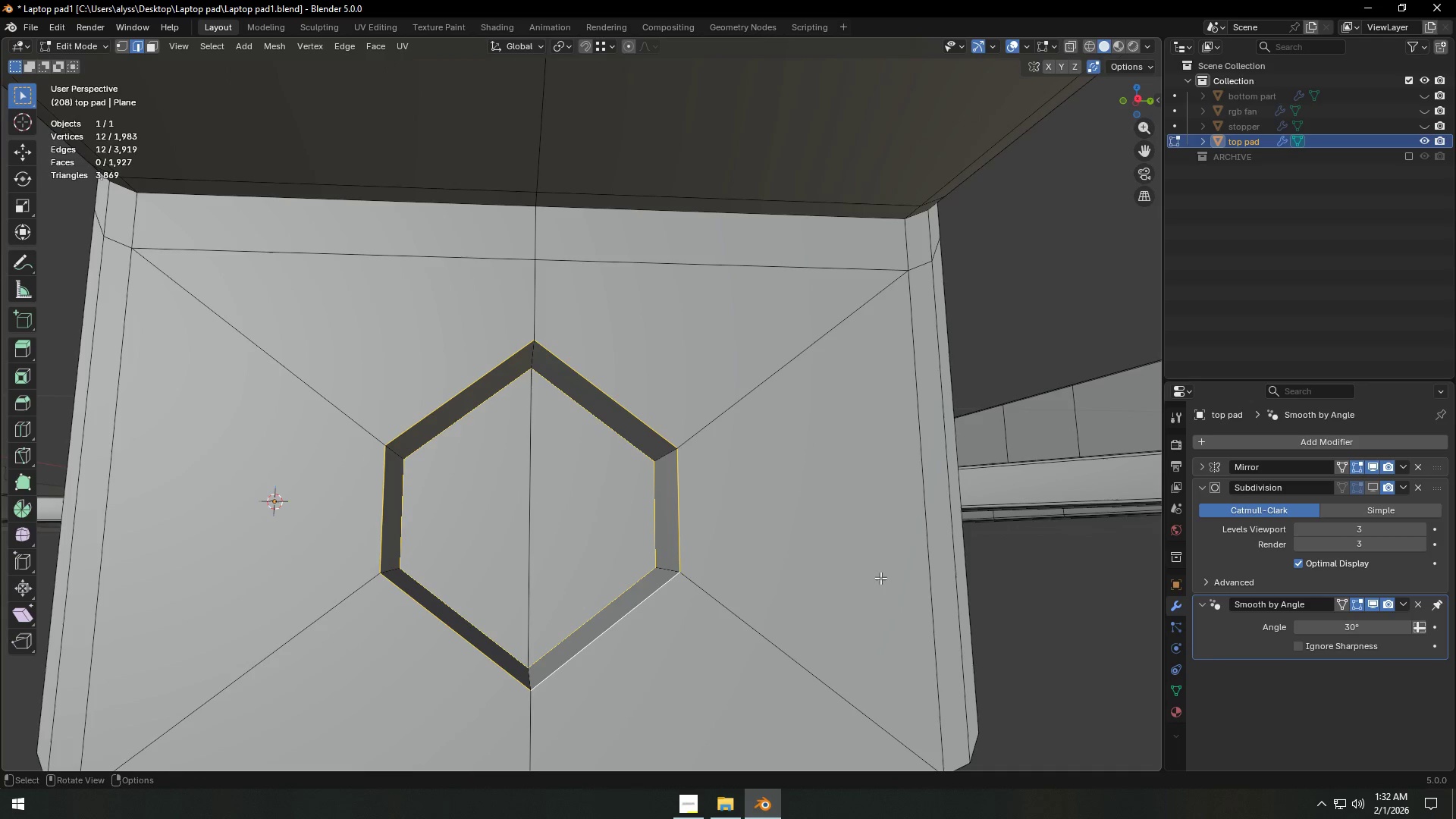 
key(Control+B)
 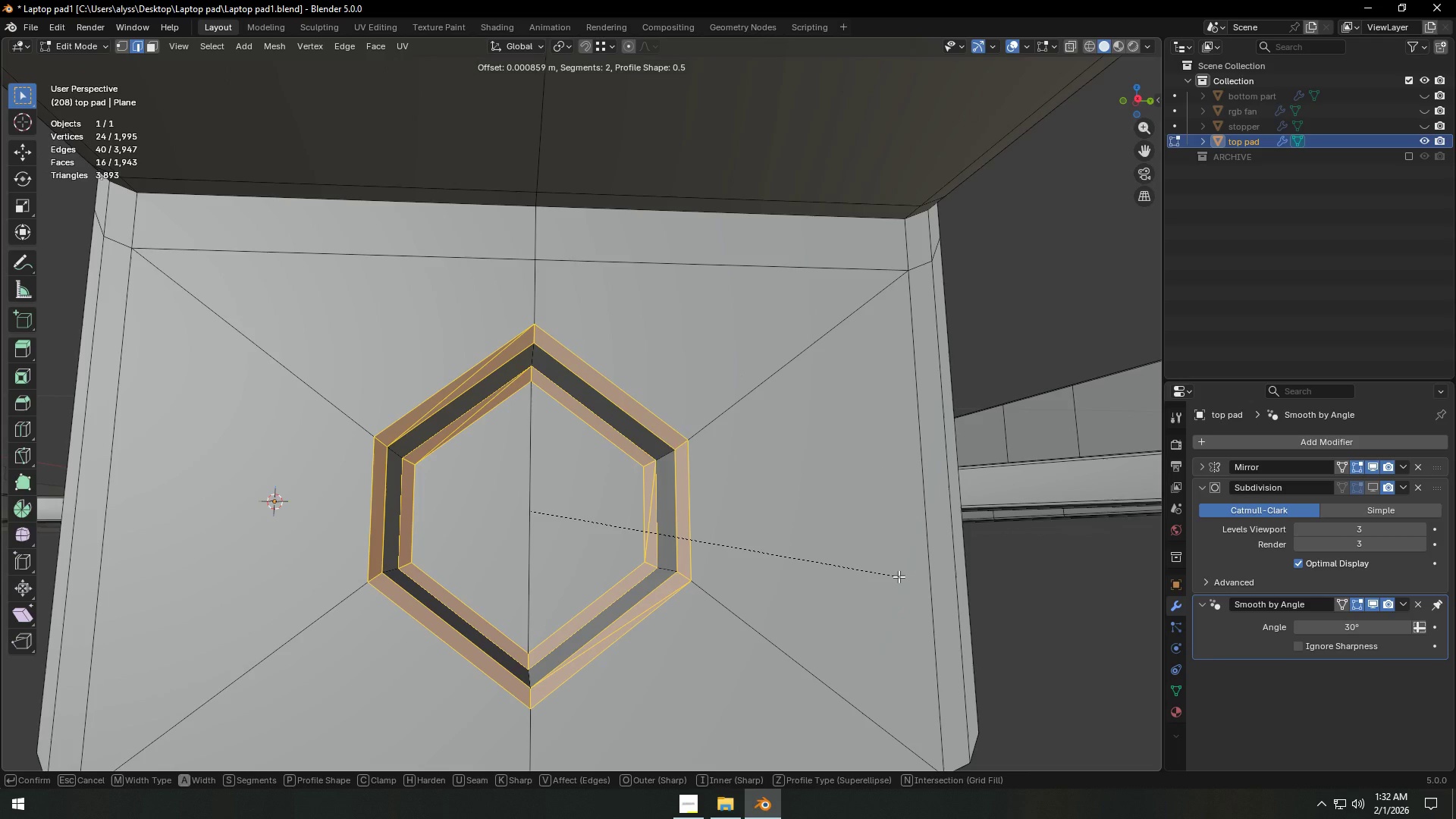 
scroll: coordinate [899, 576], scroll_direction: down, amount: 2.0
 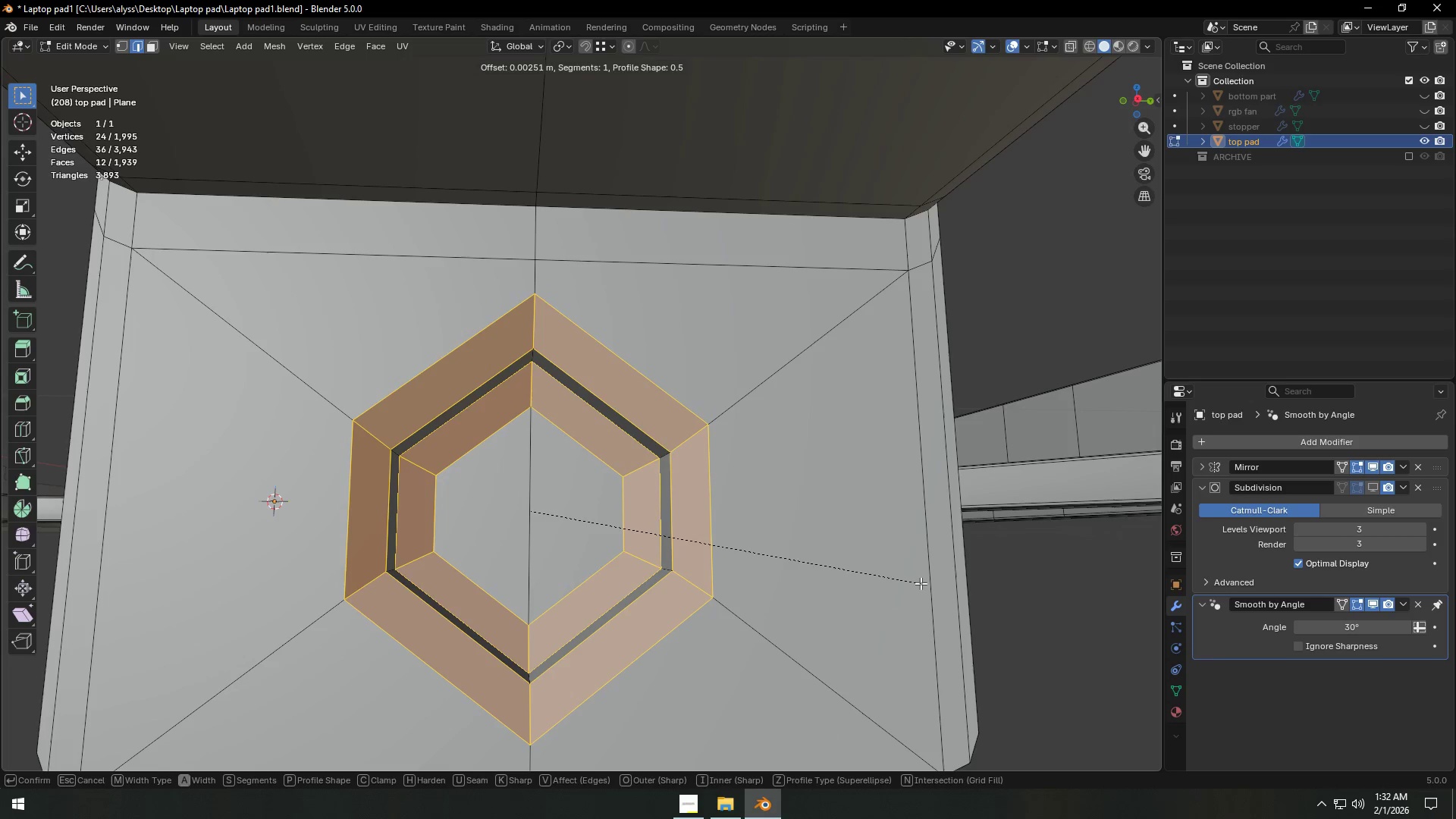 
scroll: coordinate [921, 583], scroll_direction: up, amount: 1.0
 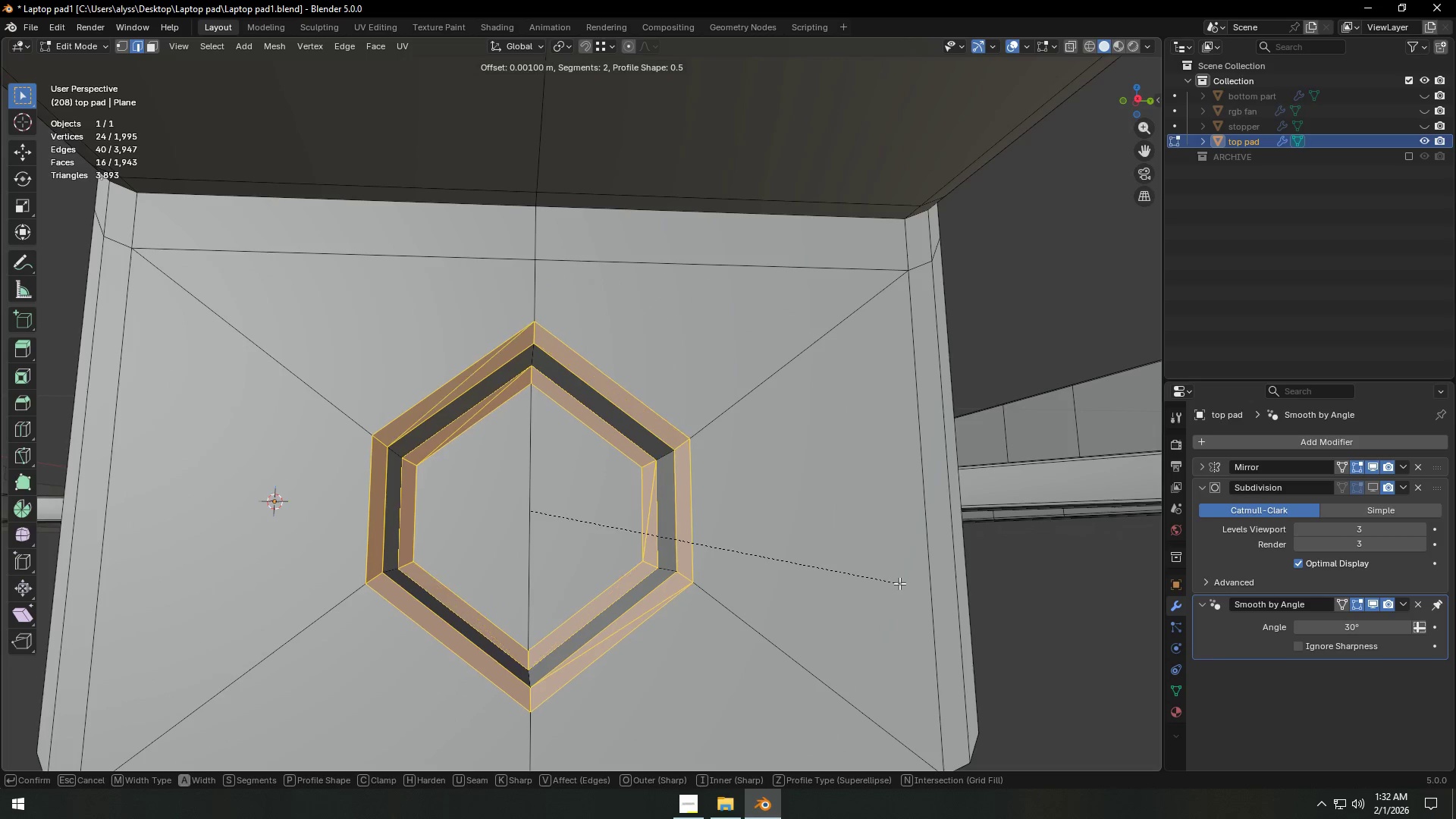 
hold_key(key=ShiftLeft, duration=1.51)
 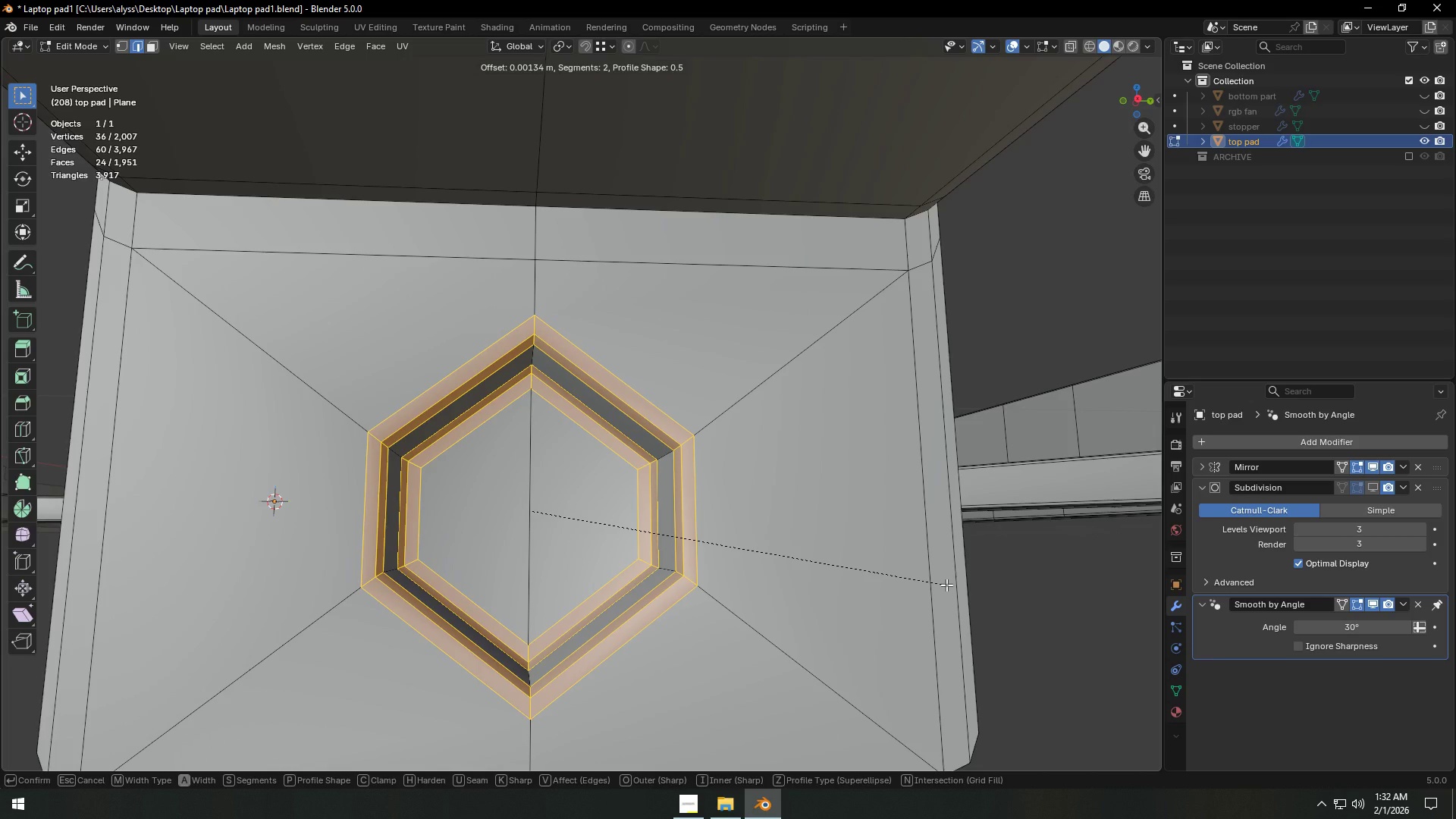 
hold_key(key=ShiftLeft, duration=1.53)
 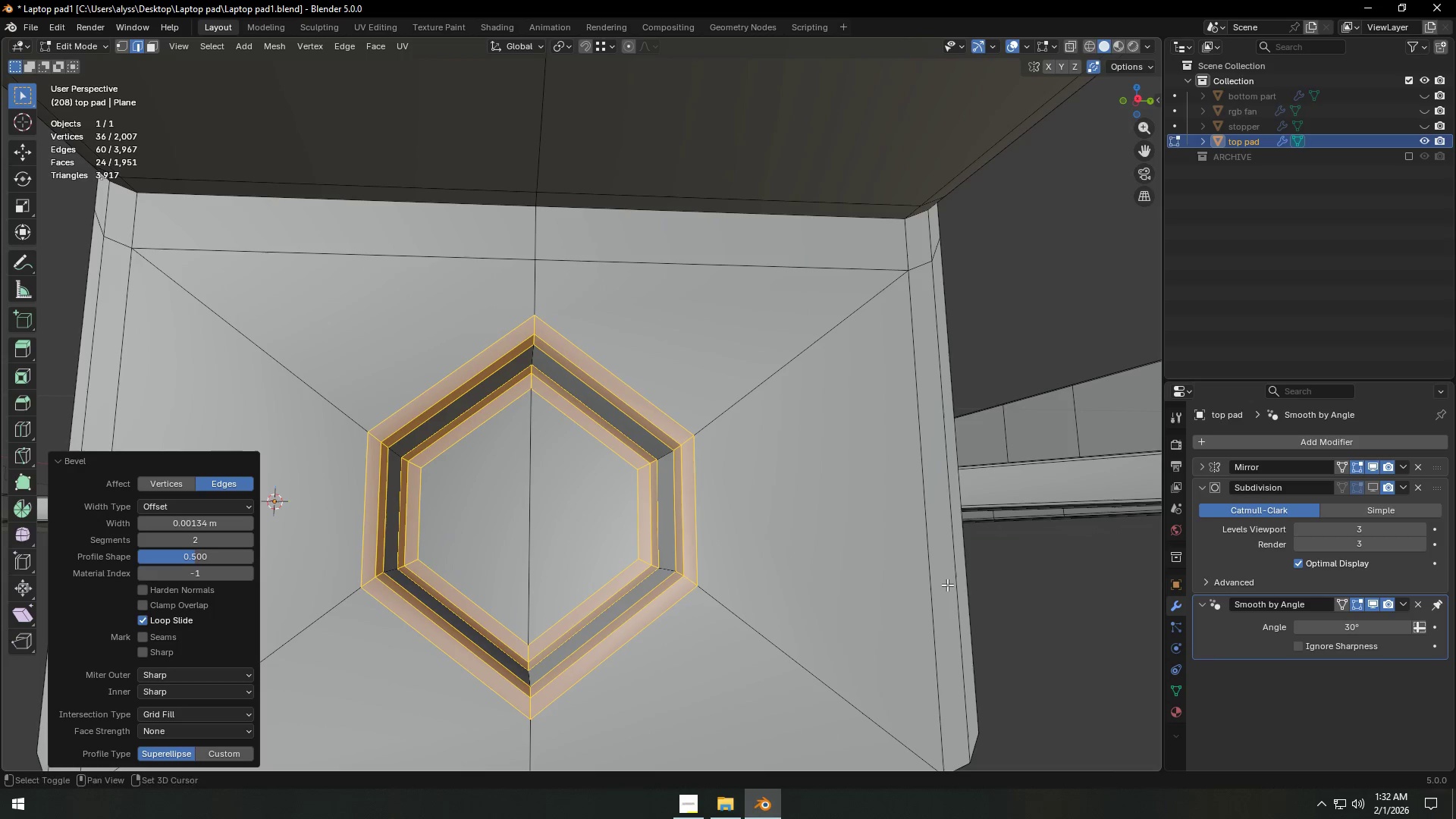 
hold_key(key=ShiftLeft, duration=0.5)
left_click([946, 585])
 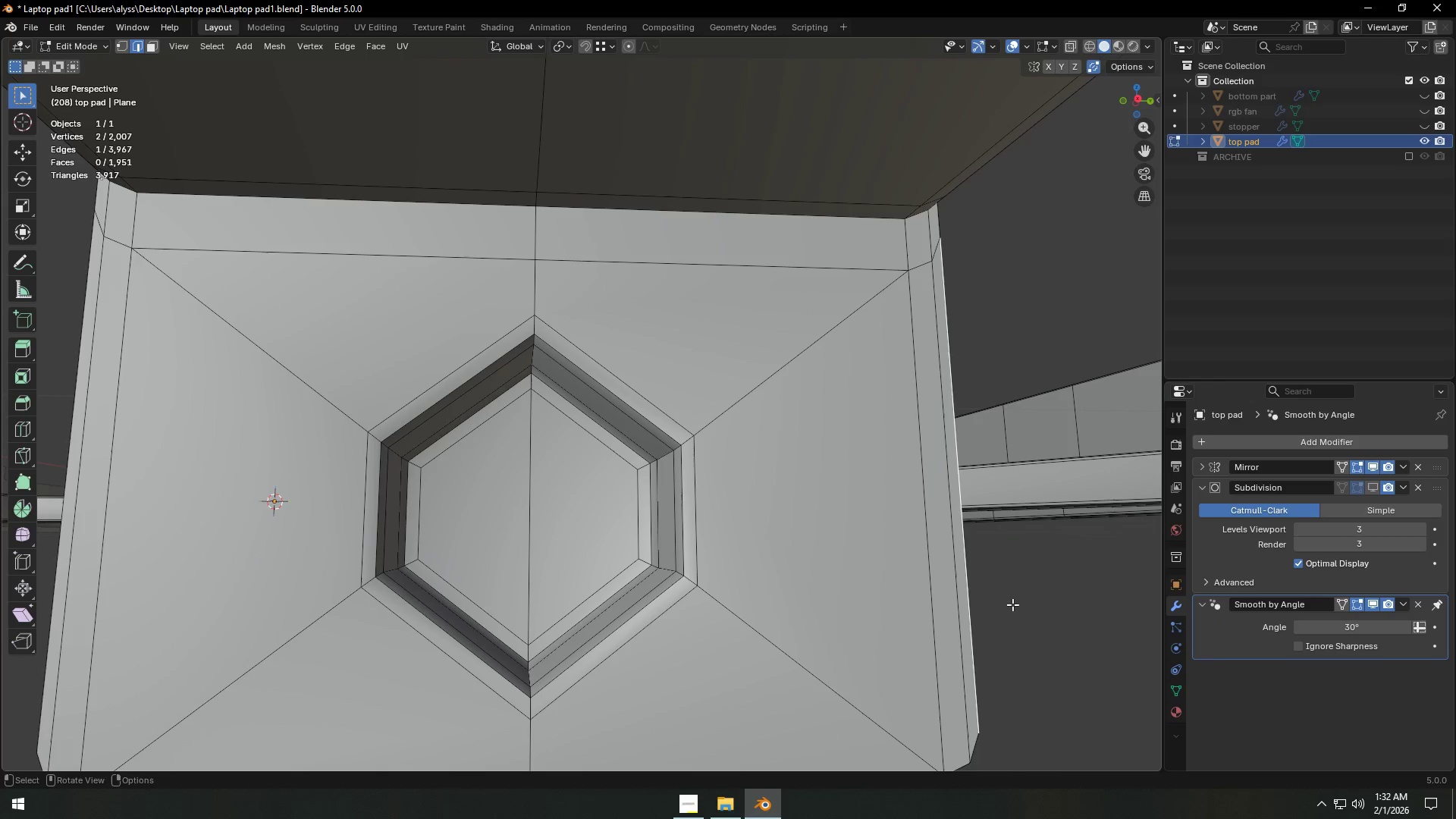 
key(Tab)
 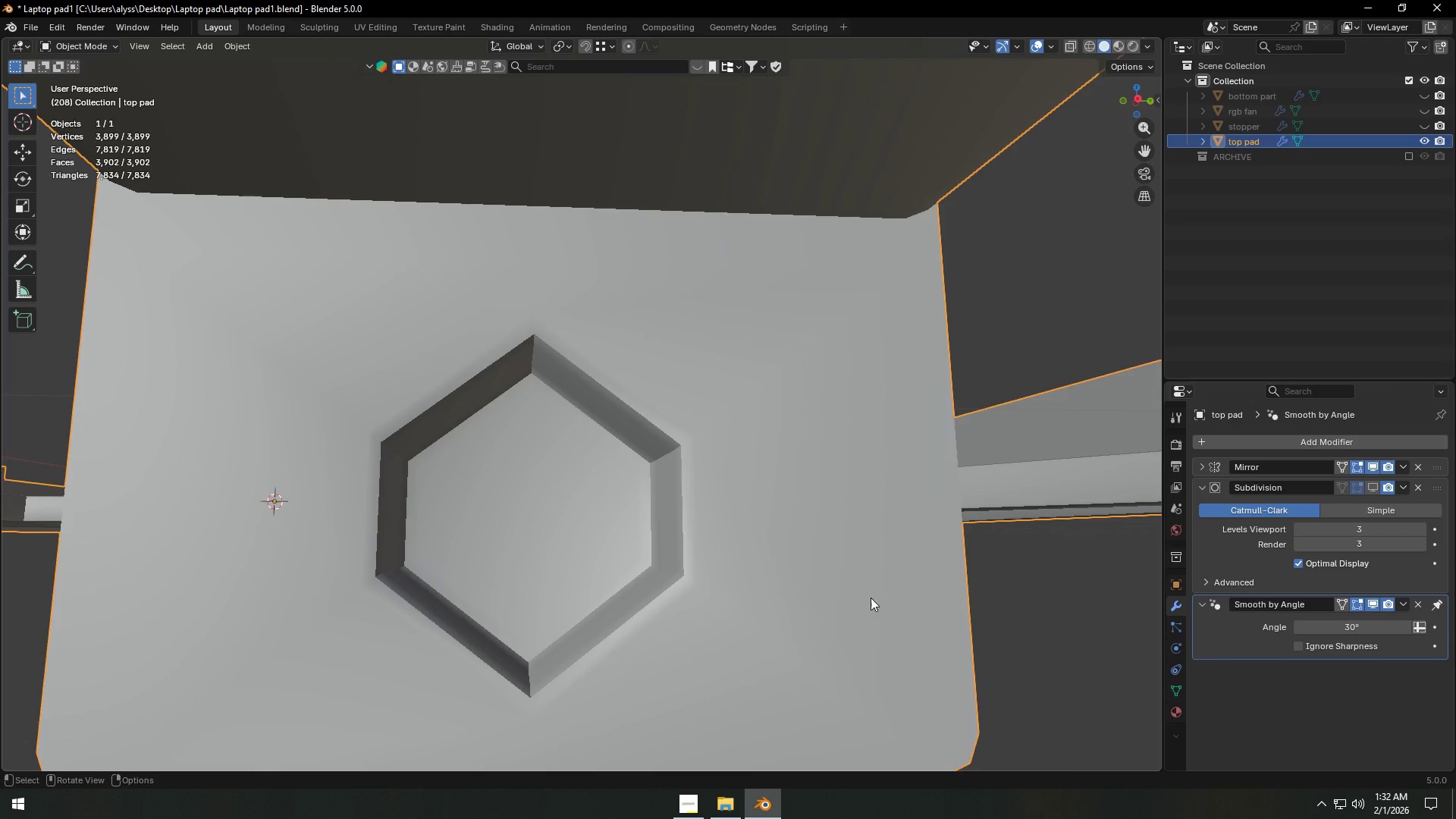 
scroll: coordinate [780, 576], scroll_direction: down, amount: 3.0
 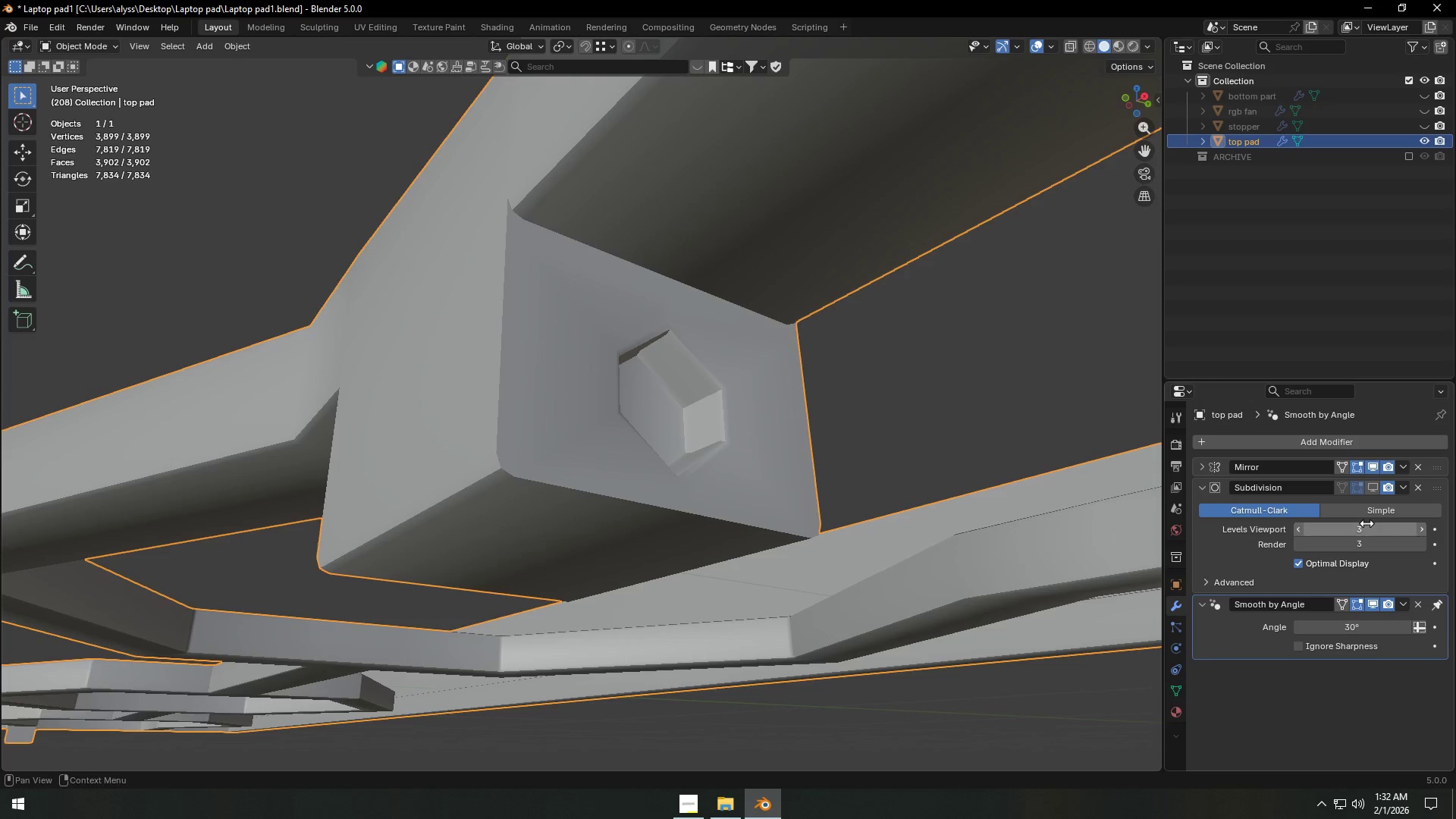 
left_click([1368, 487])
 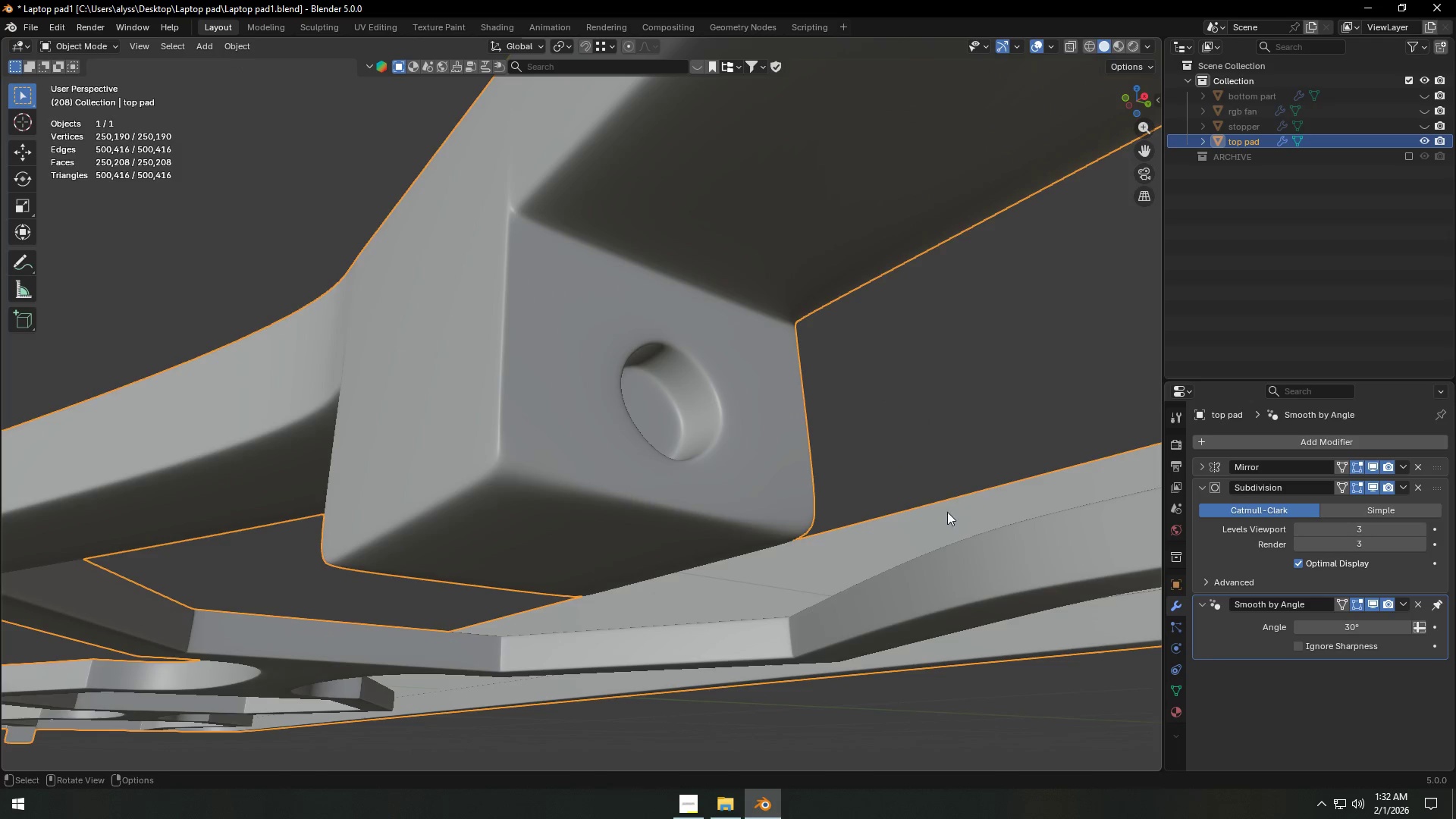 
left_click([929, 407])
 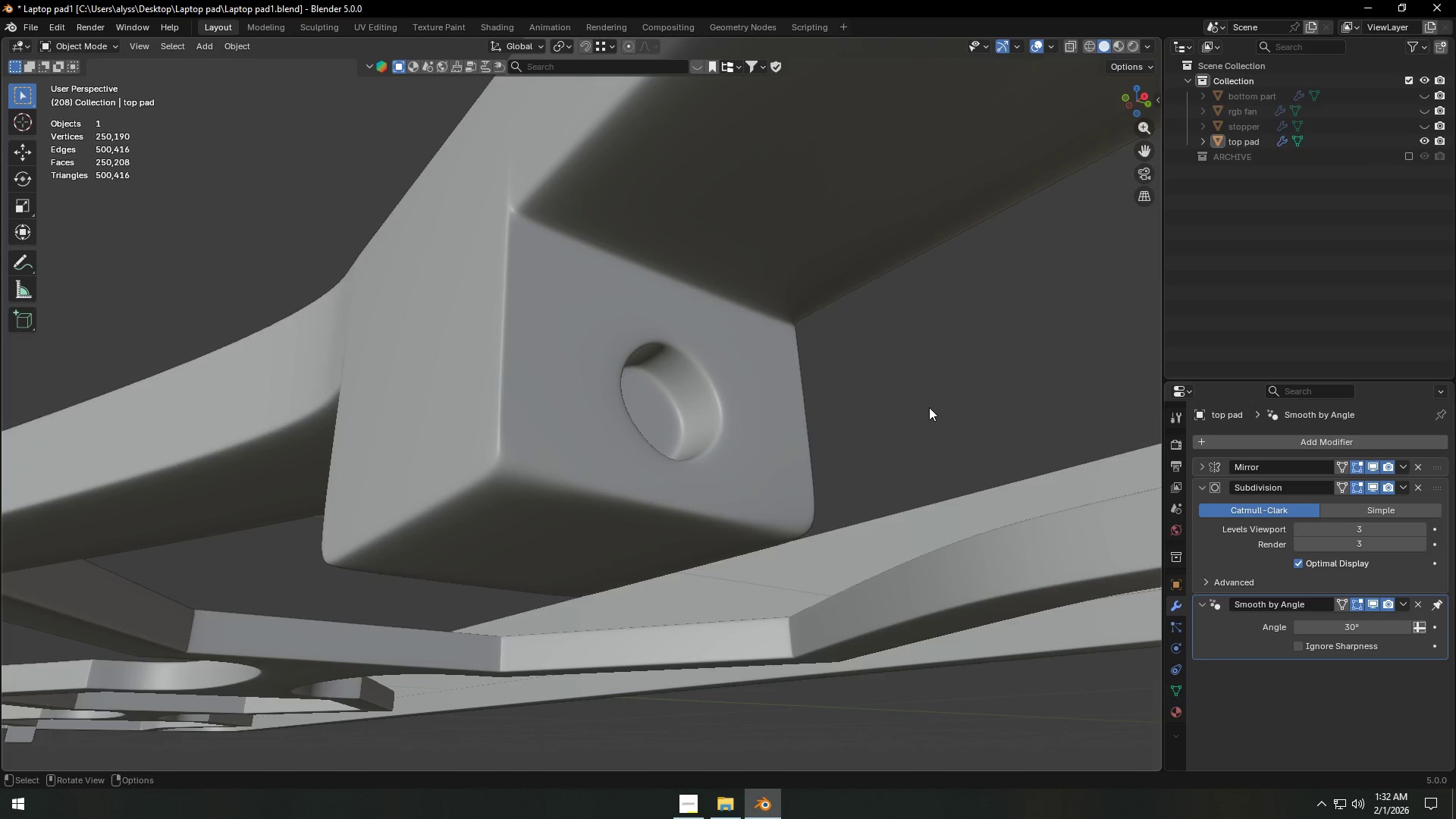 
scroll: coordinate [817, 472], scroll_direction: down, amount: 15.0
 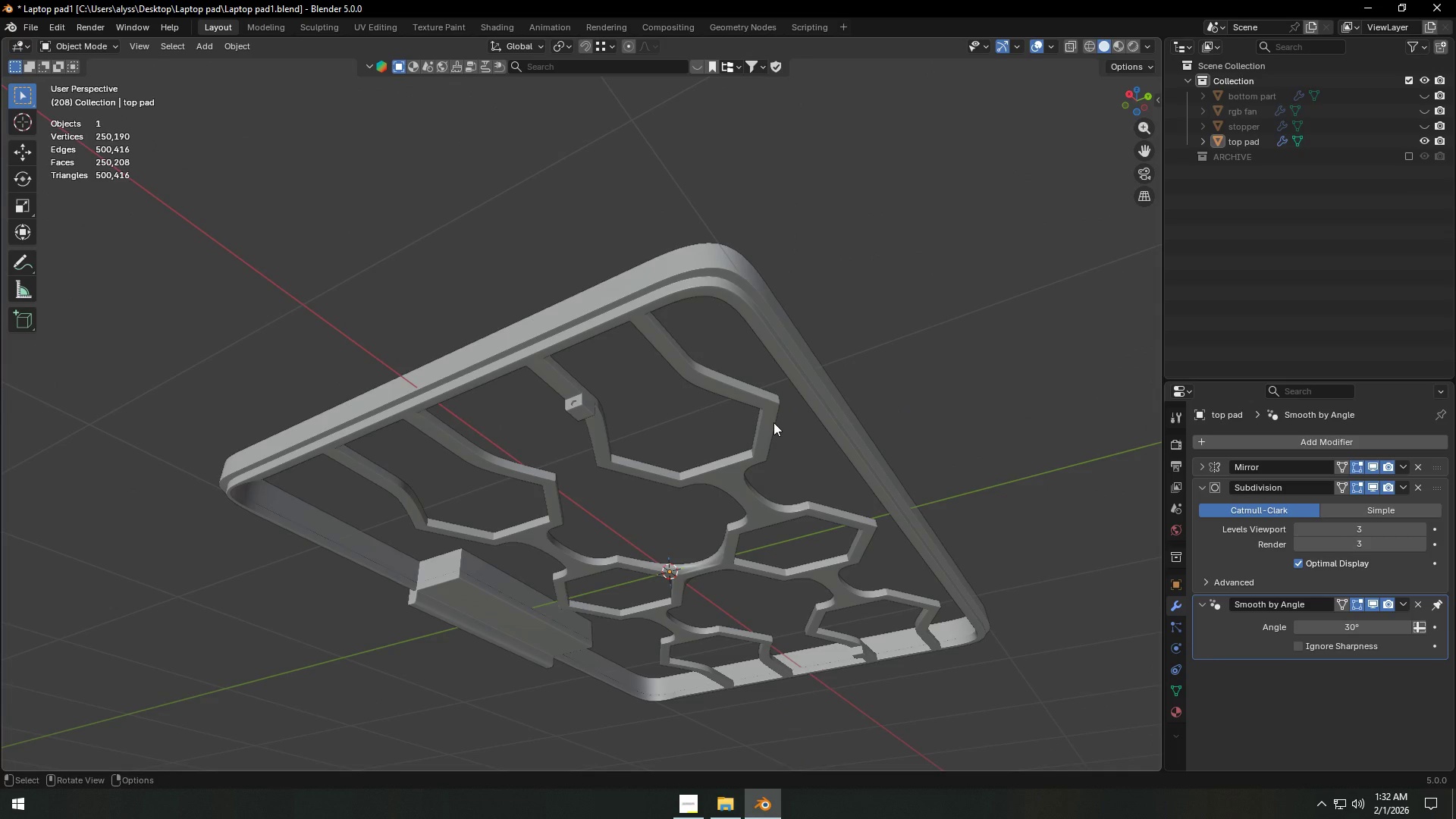 
left_click([675, 804])